 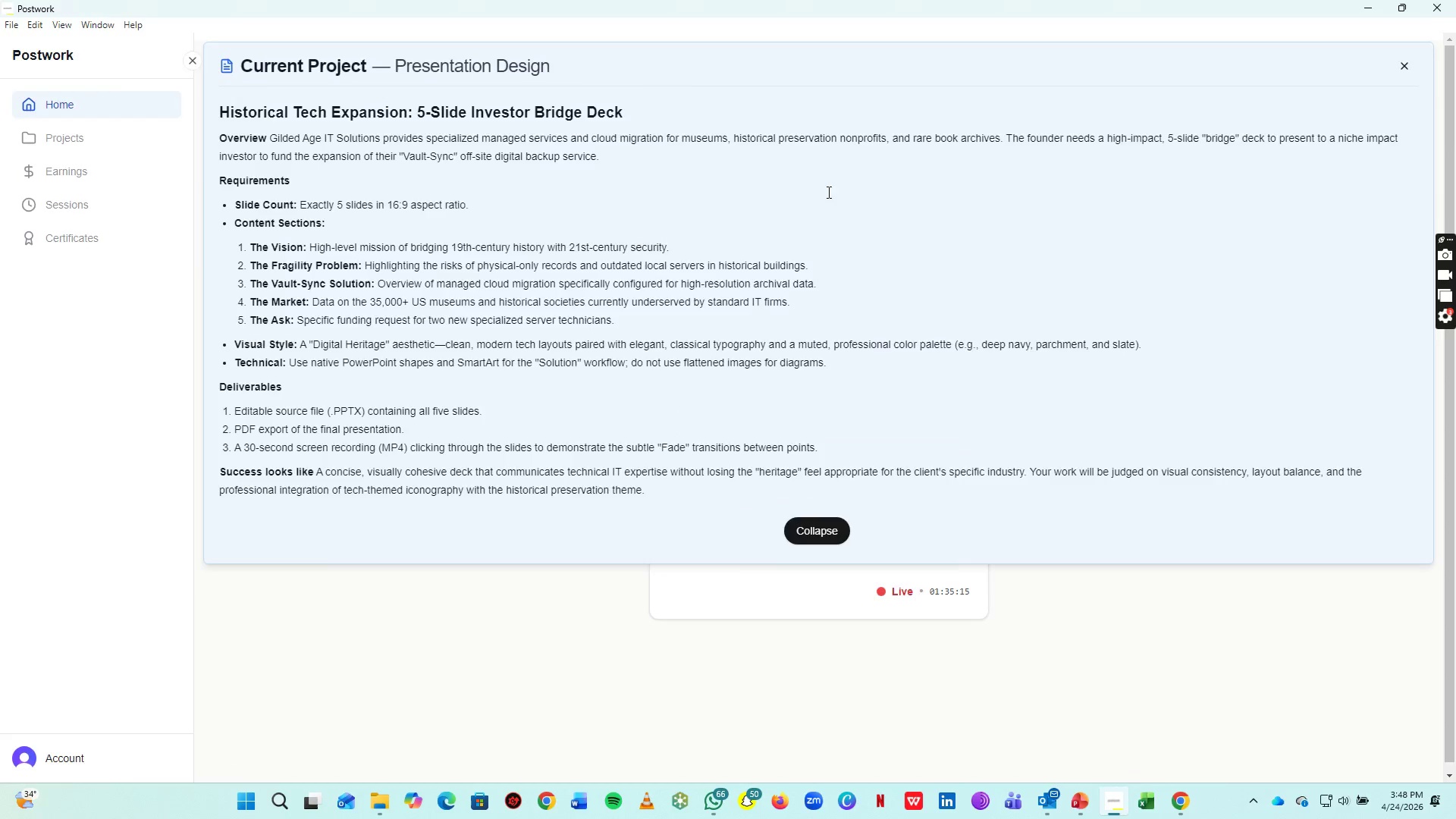 
scroll: coordinate [82, 292], scroll_direction: up, amount: 4.0
 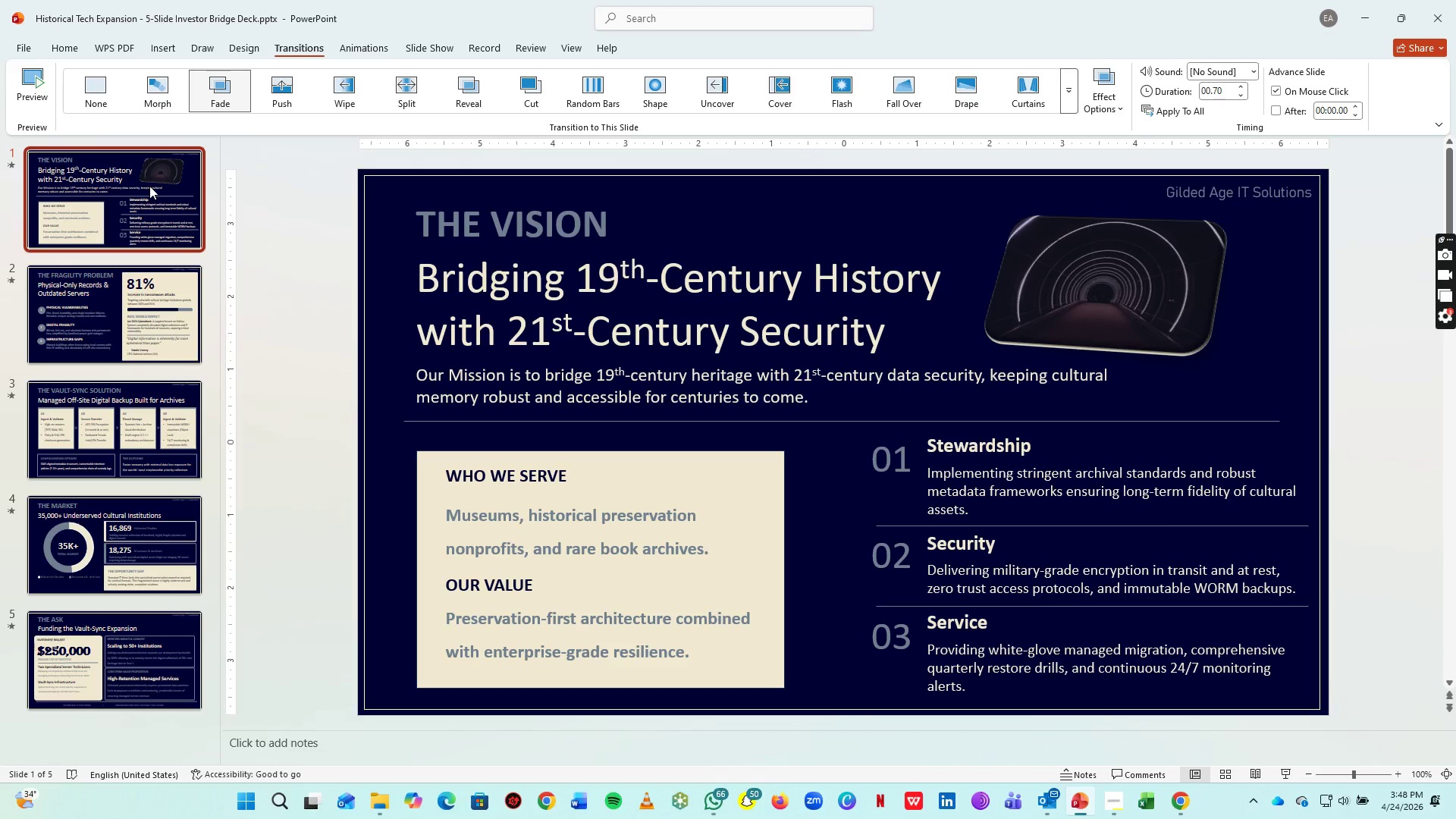 
key(Control+S)
 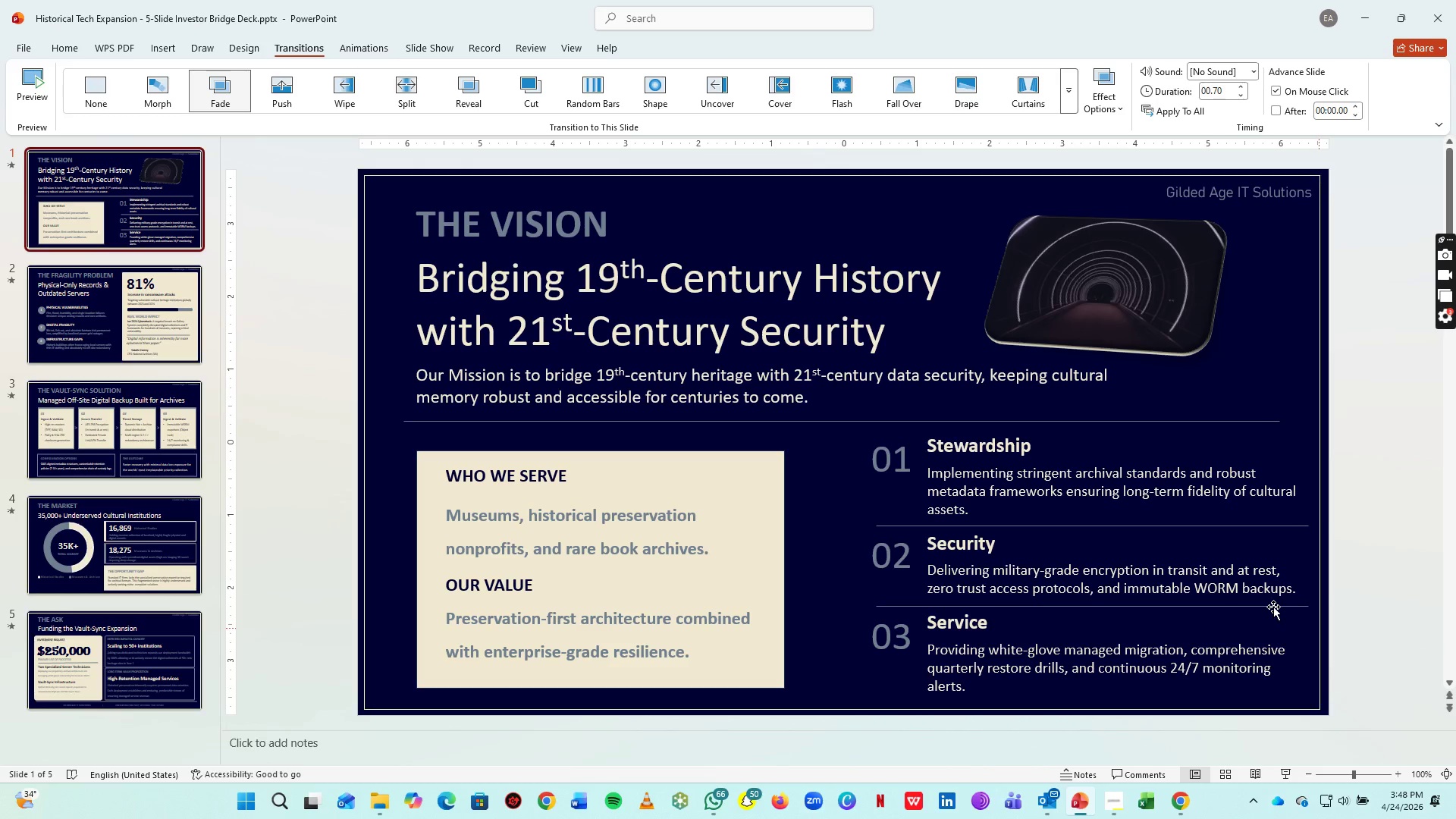 
hold_key(key=MetaLeft, duration=0.33)
 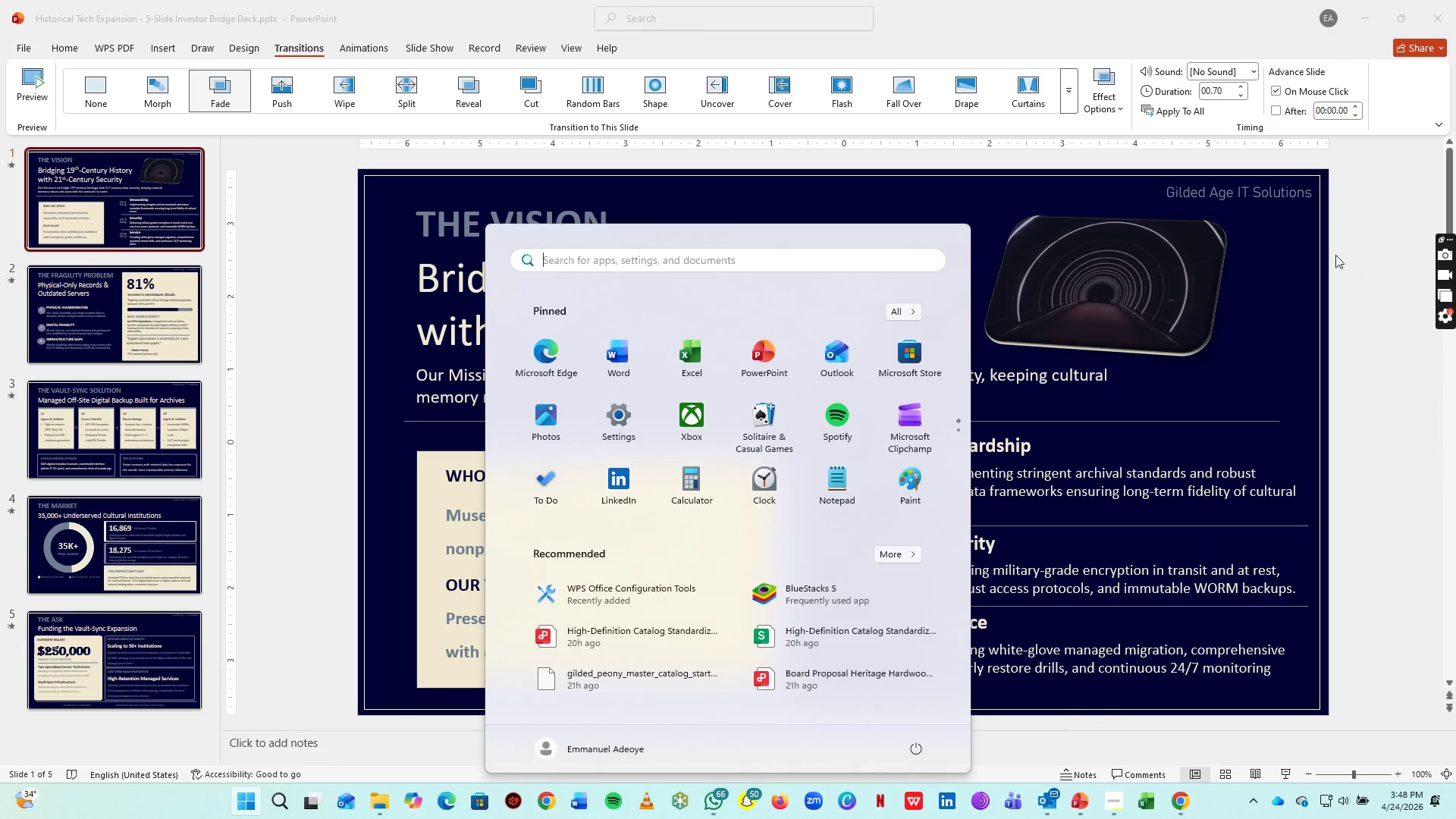 
left_click([1376, 254])
 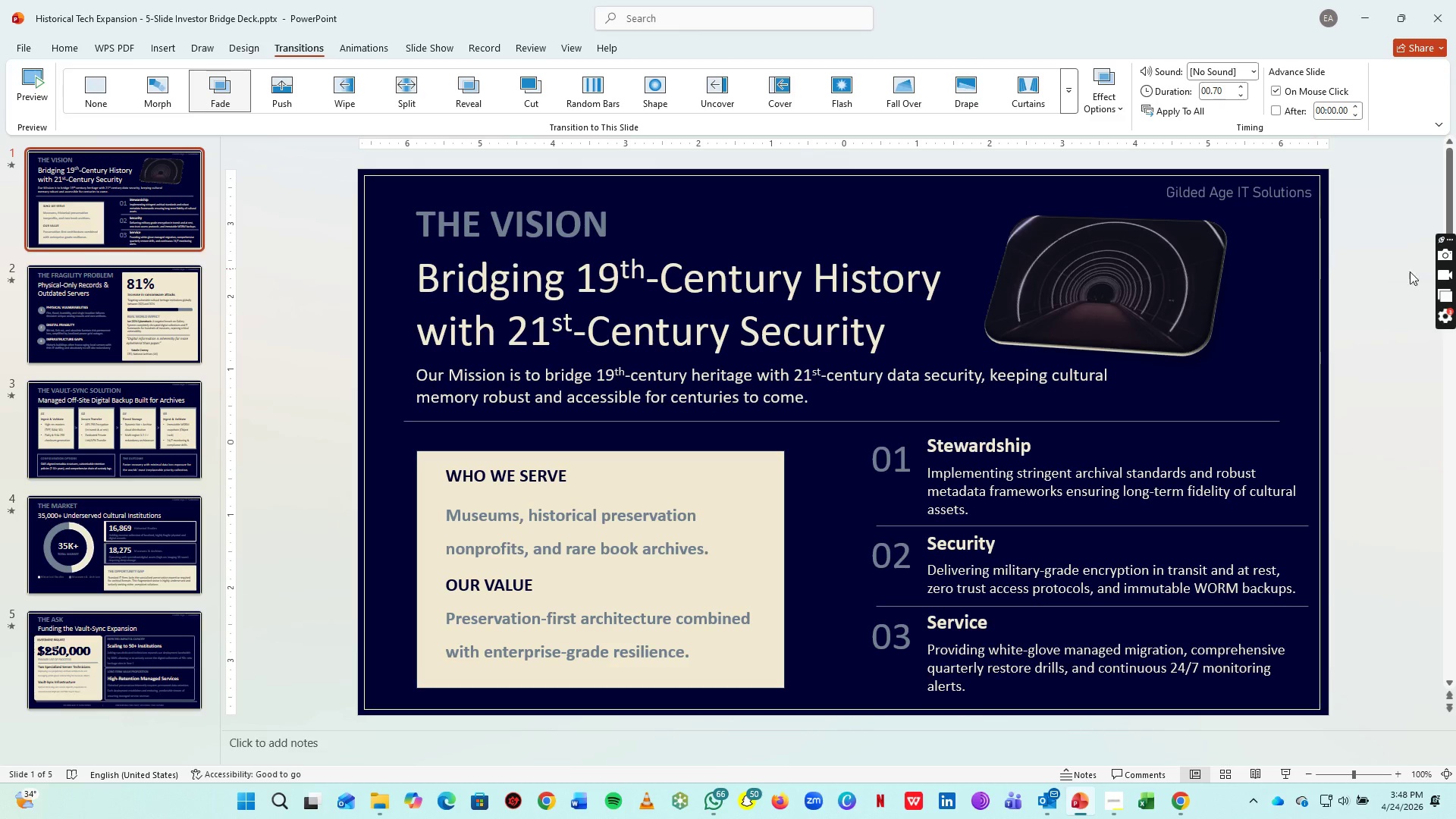 
left_click([1446, 273])
 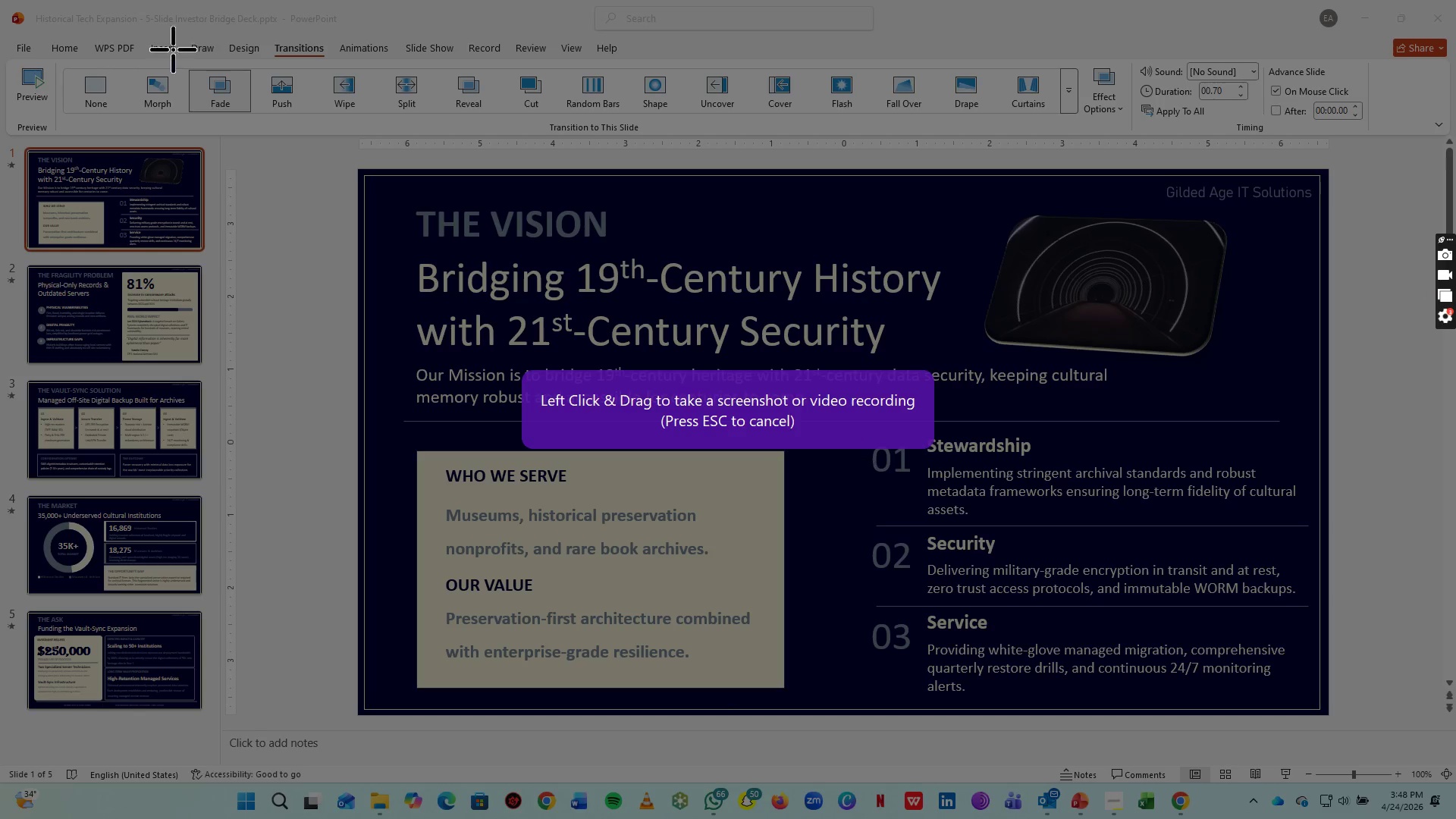 
left_click_drag(start_coordinate=[0, 0], to_coordinate=[1455, 818])
 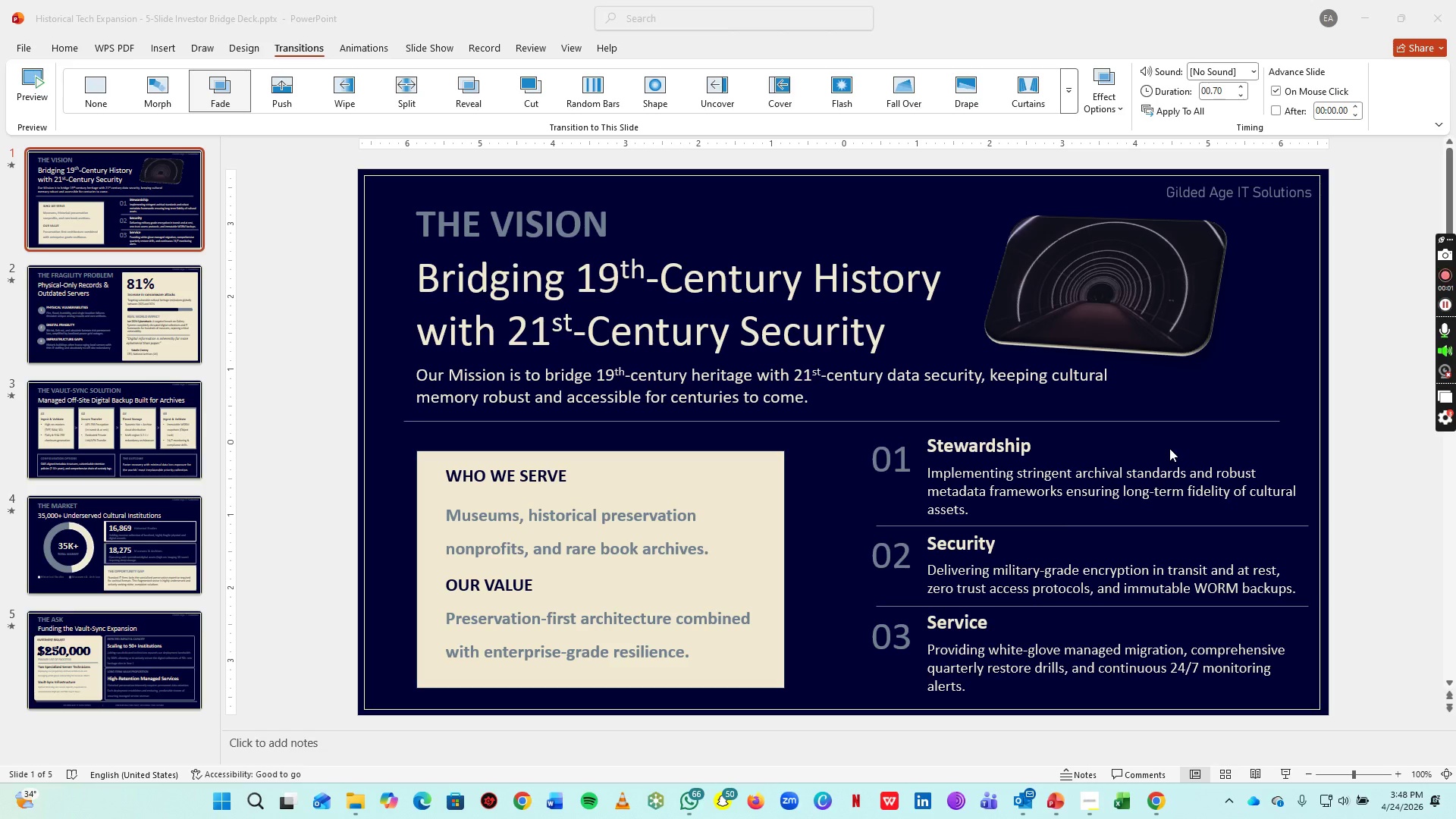 
wait(6.86)
 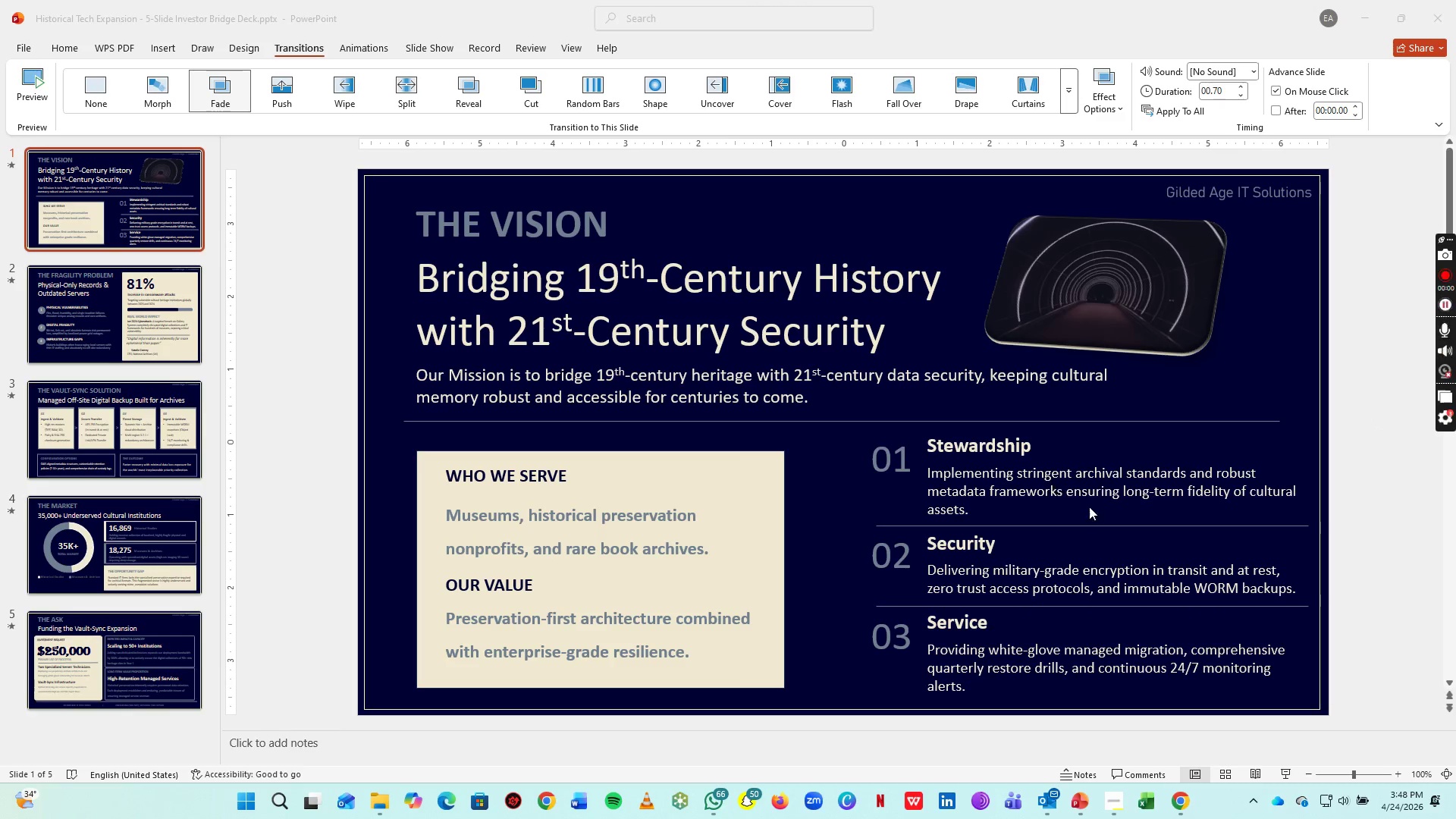 
left_click([436, 43])
 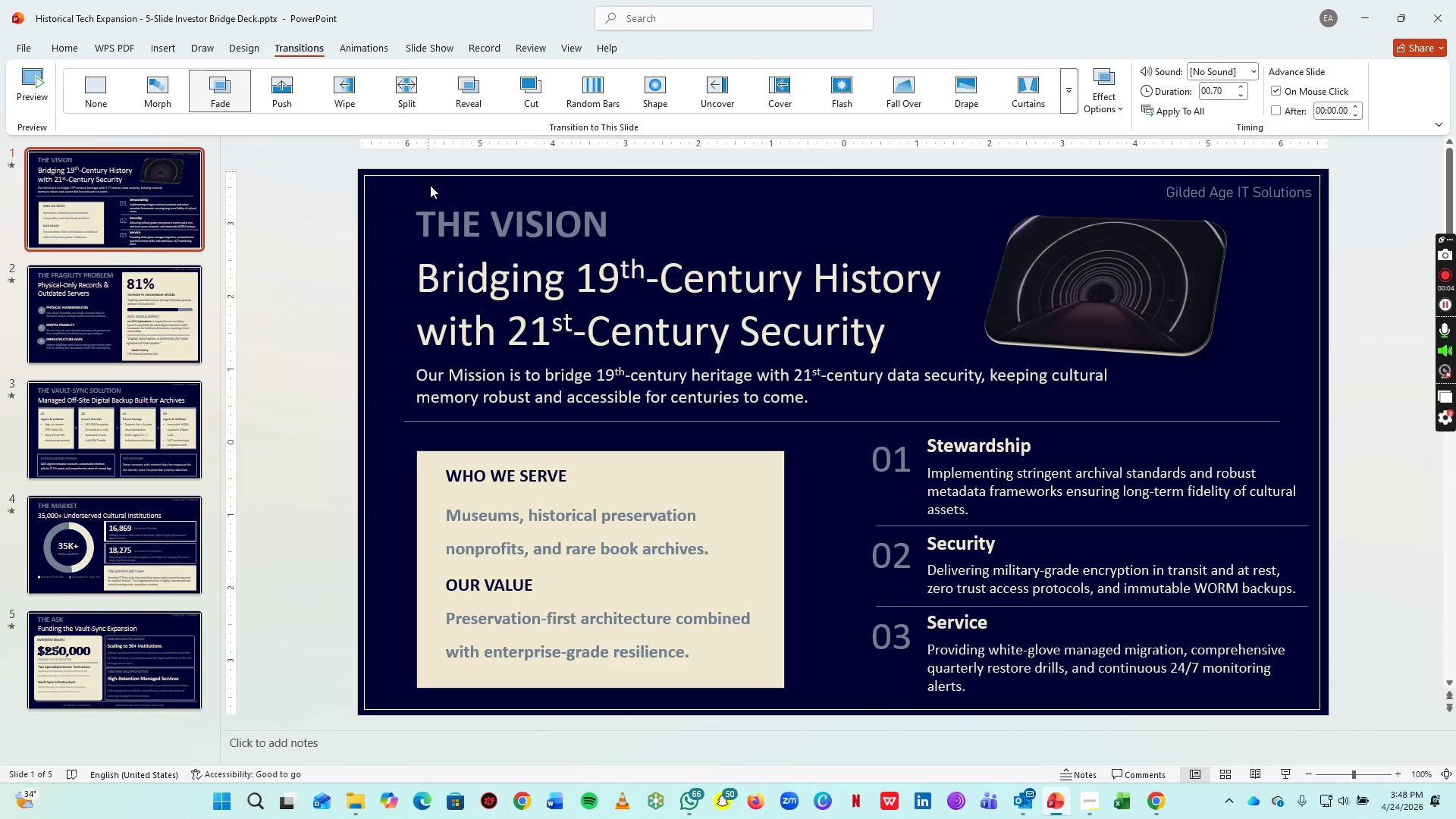 
left_click([440, 52])
 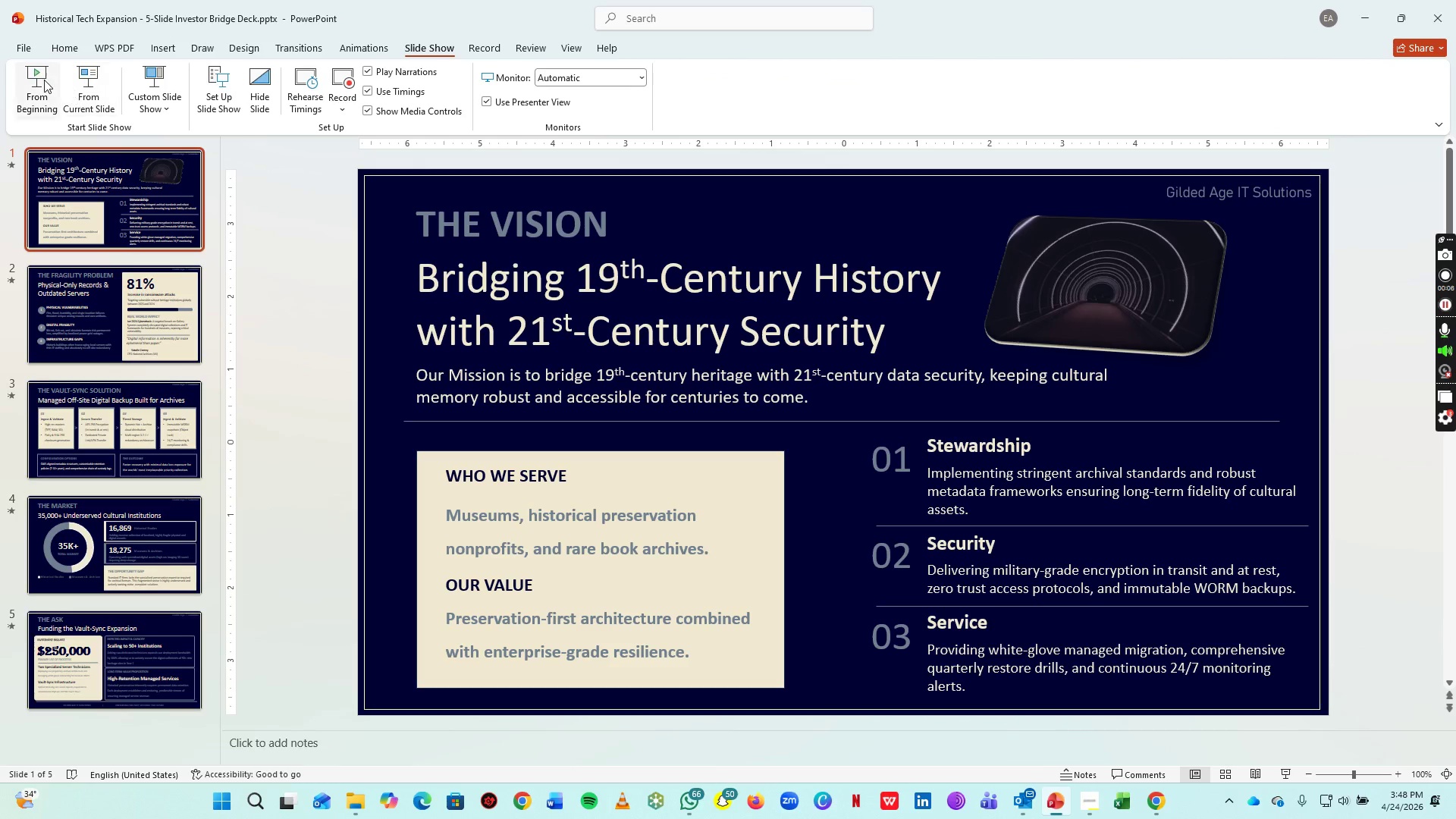 
left_click([43, 80])
 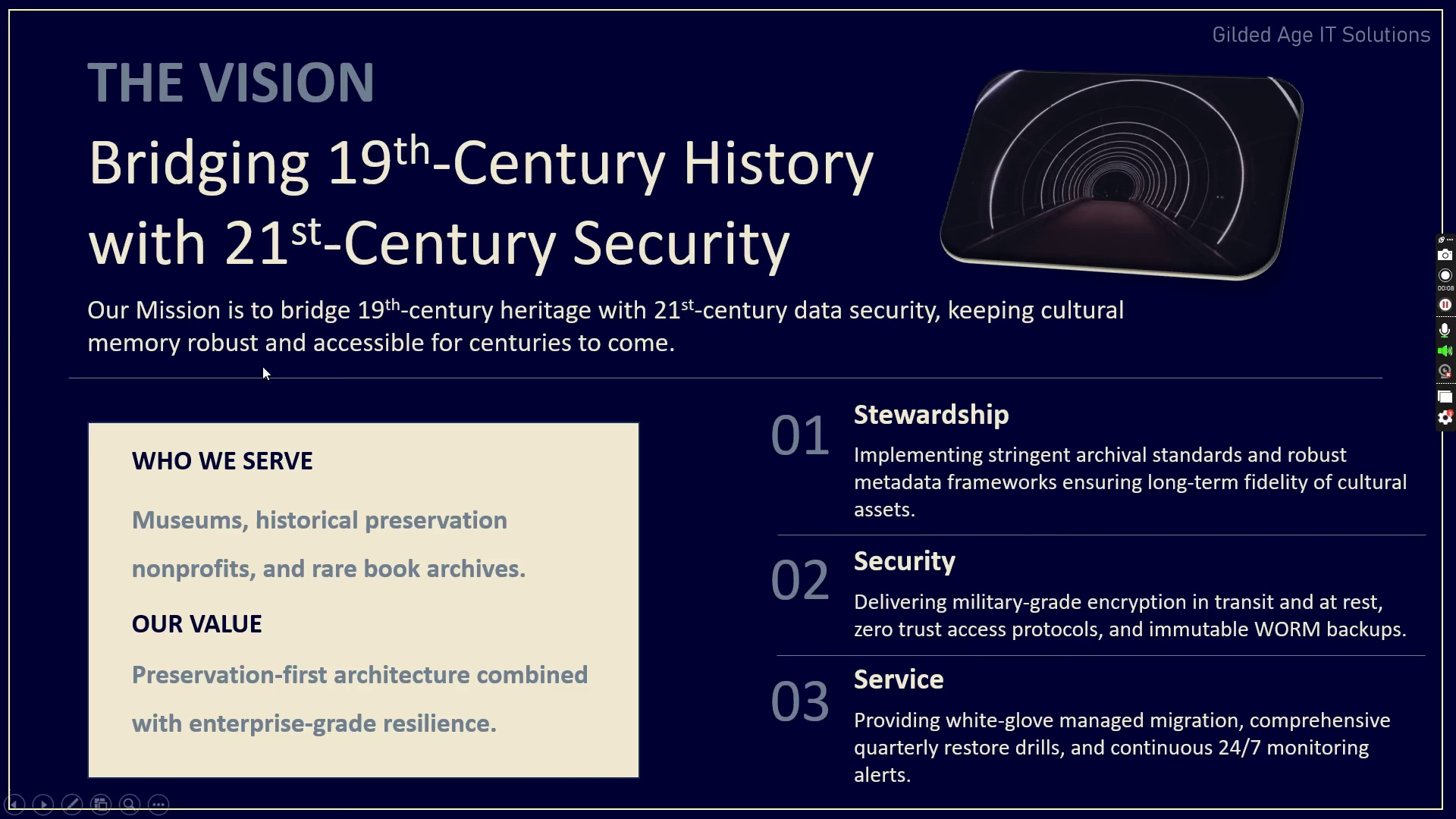 
key(Space)
 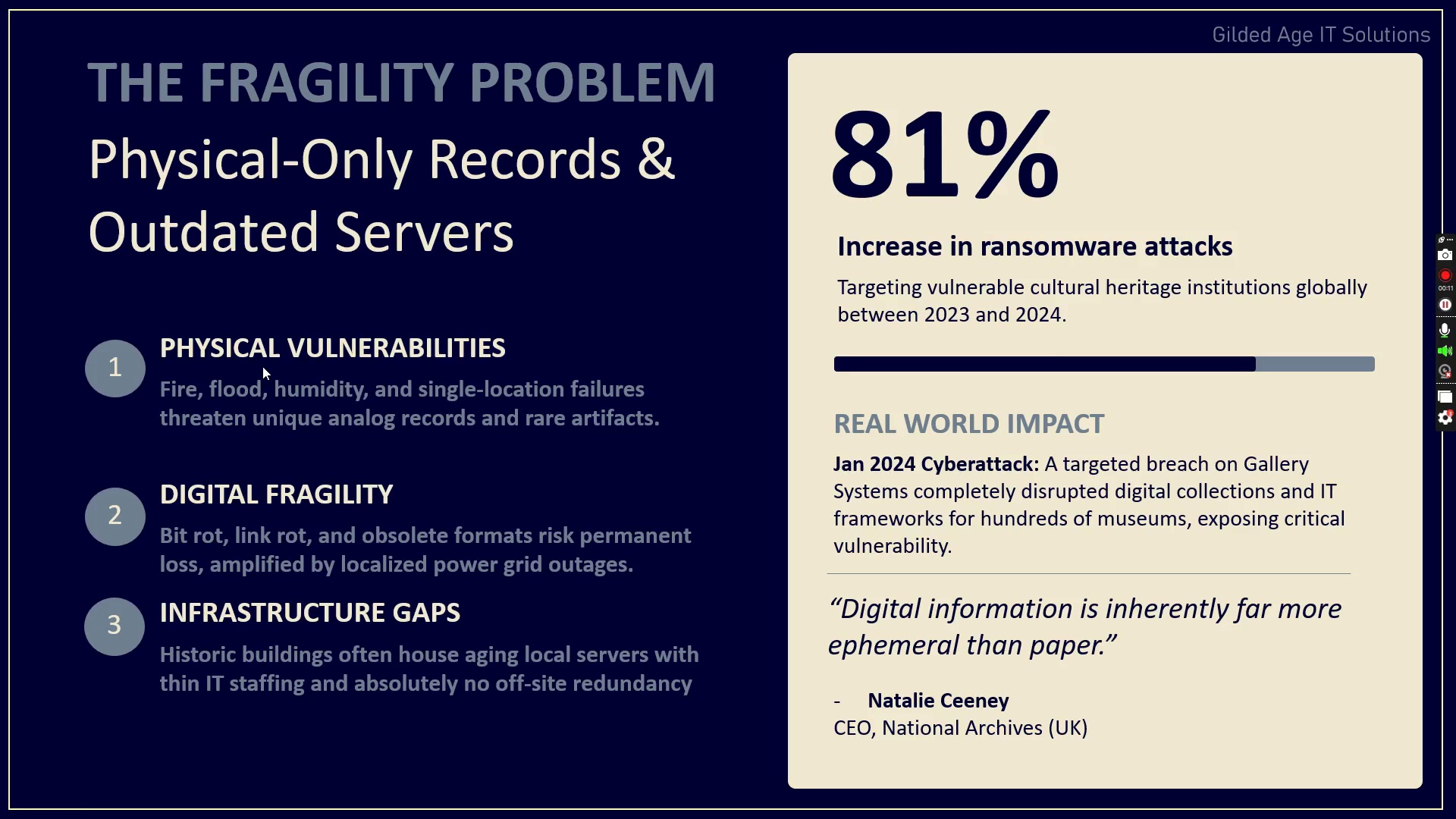 
key(Space)
 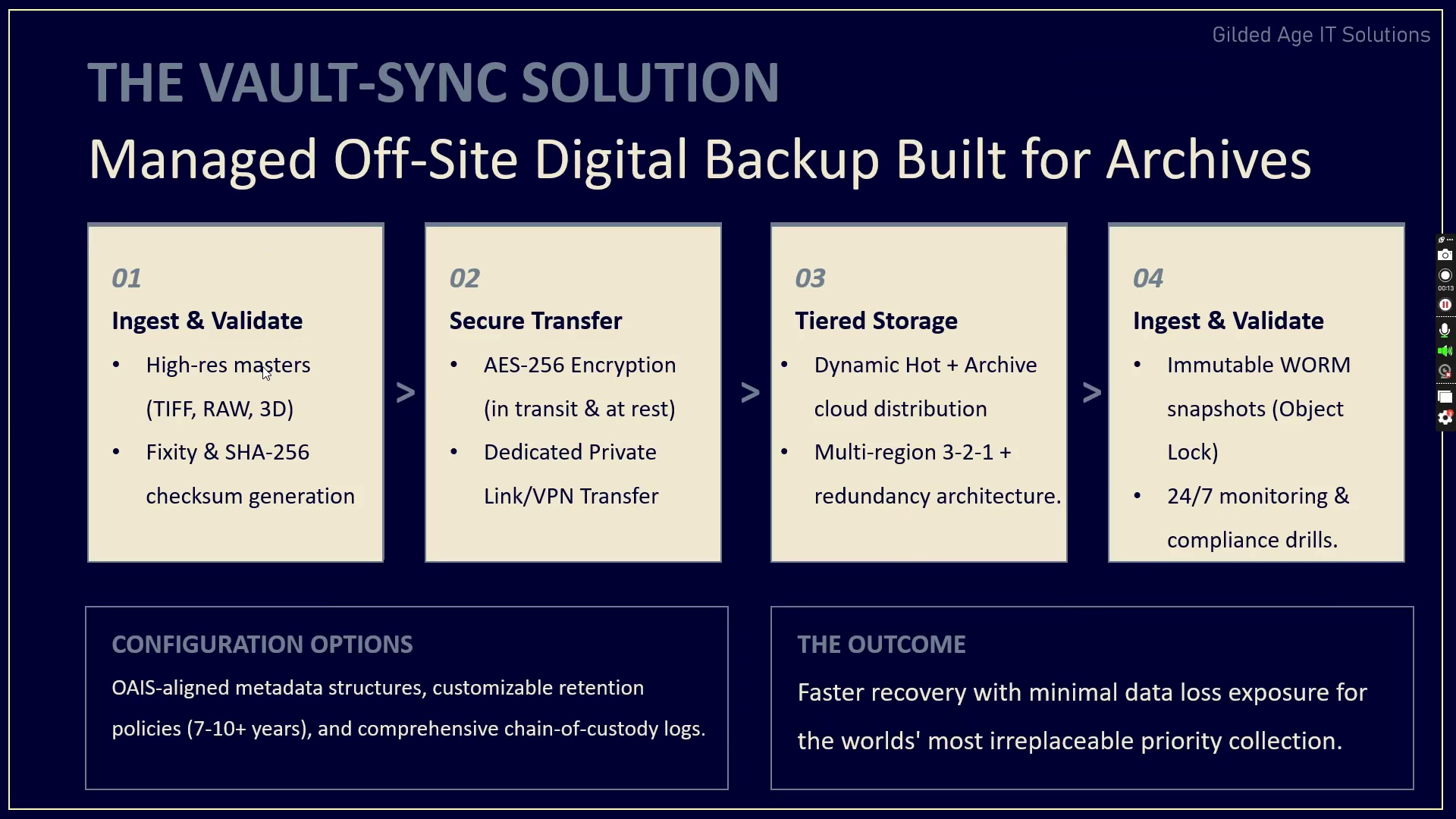 
key(Space)
 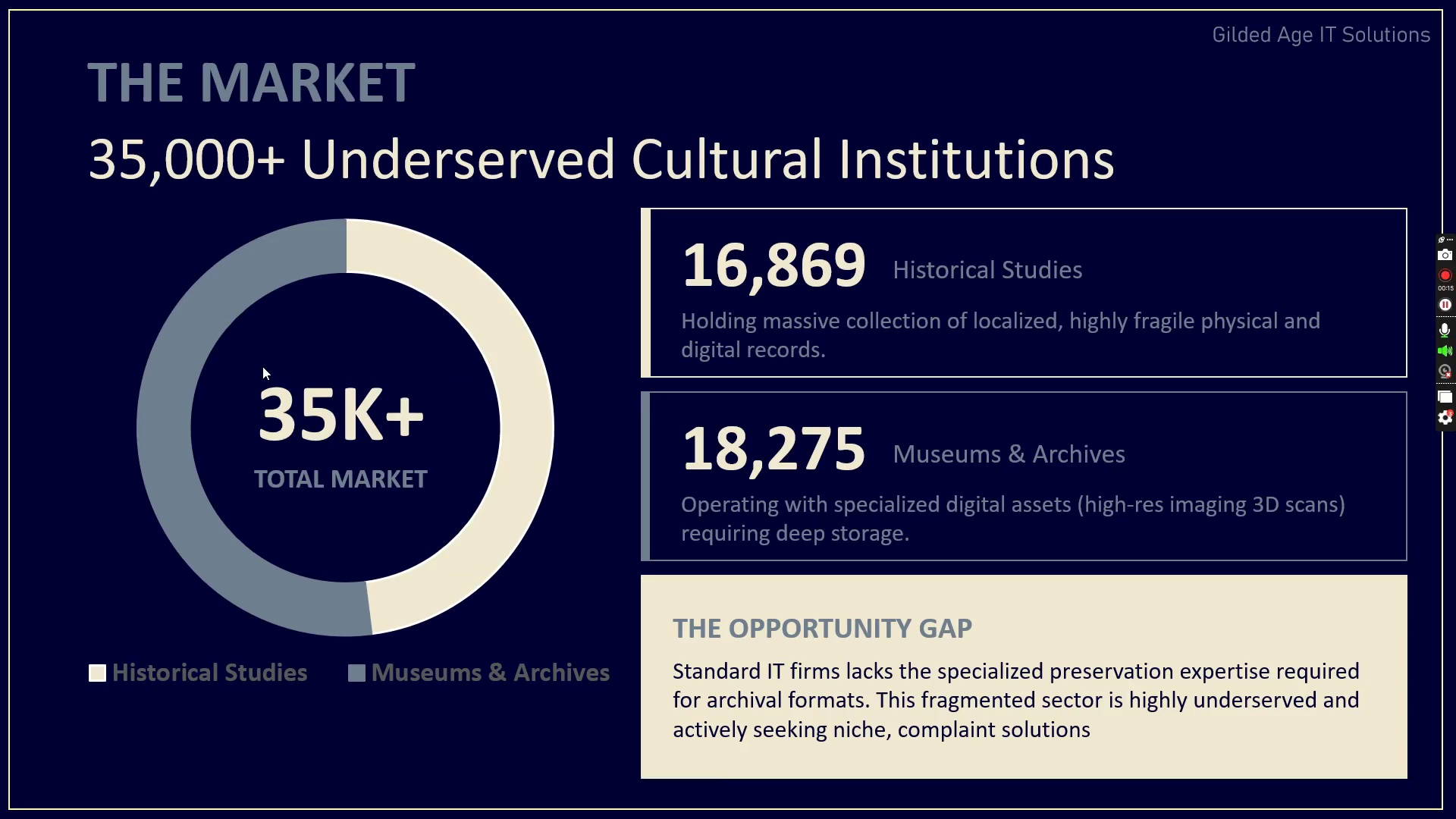 
key(Space)
 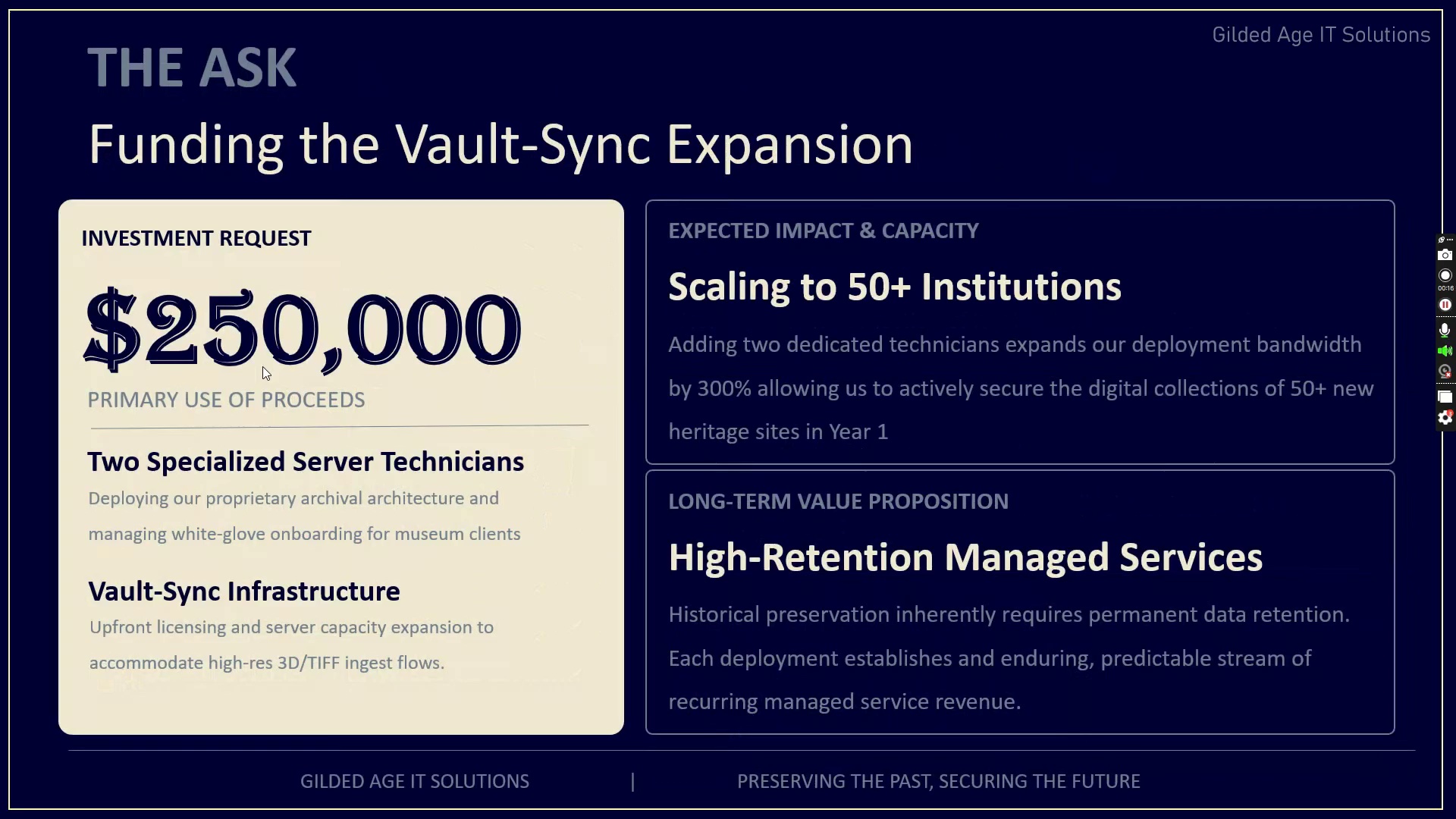 
key(Space)
 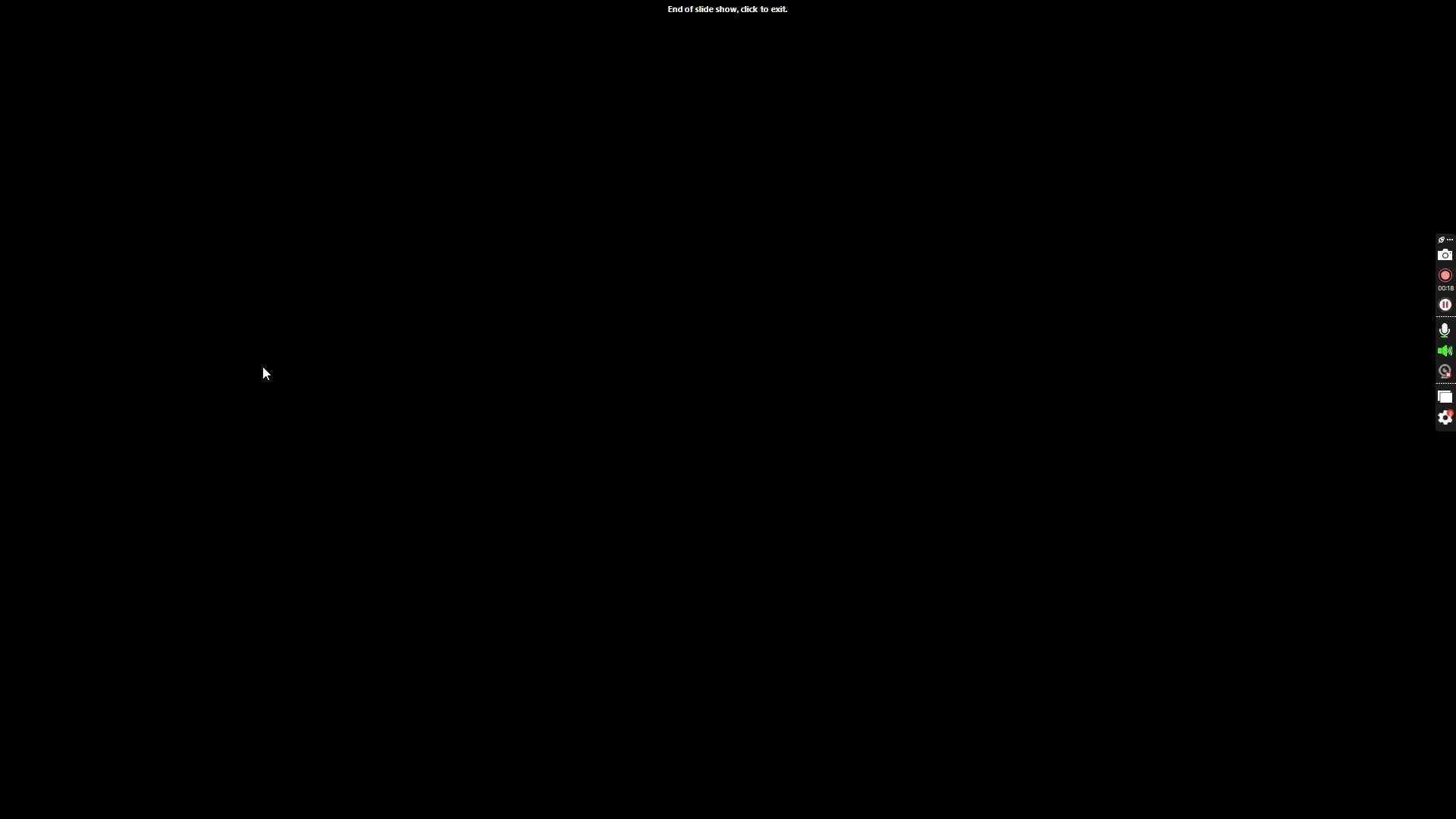 
key(Space)
 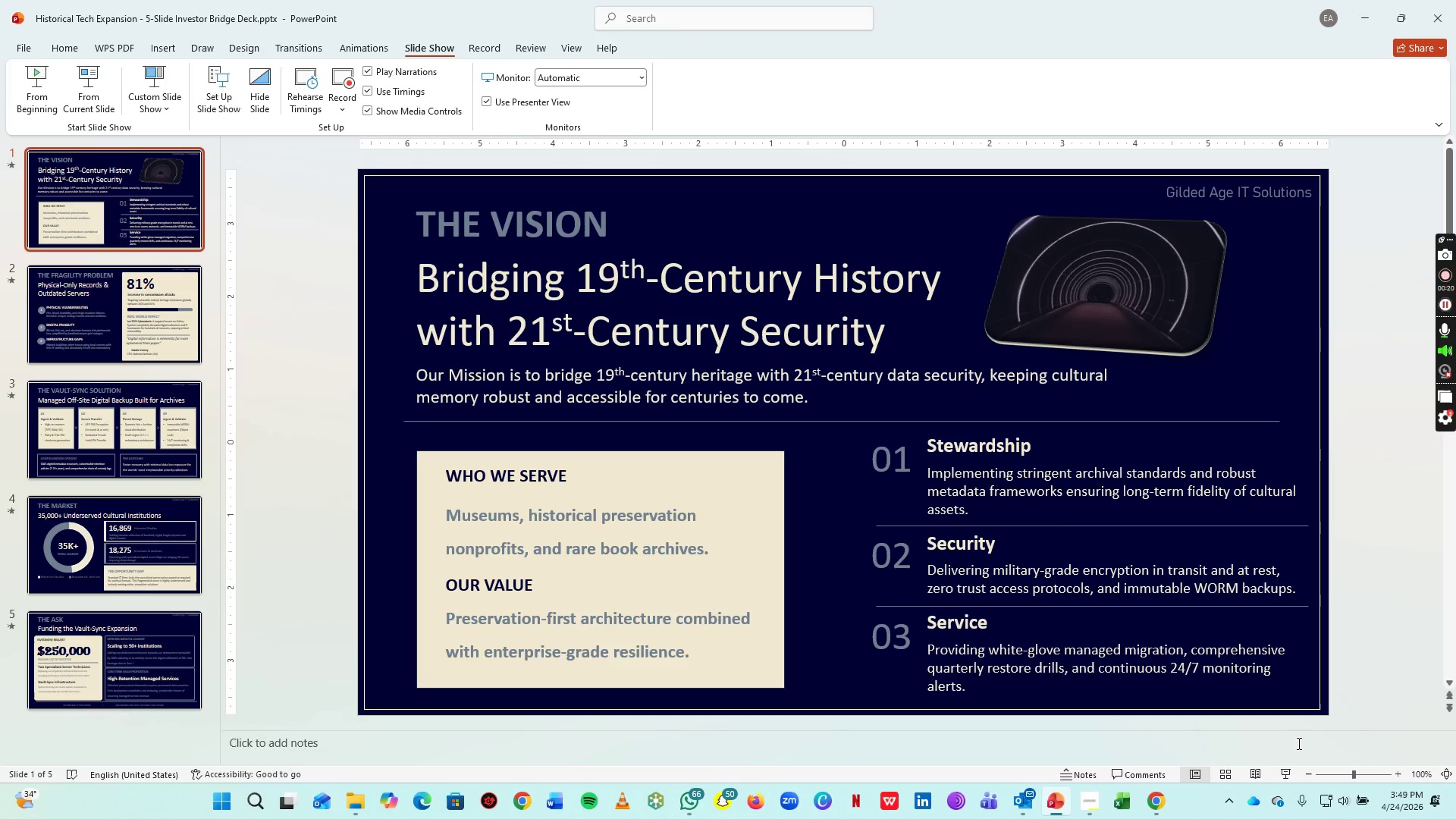 
left_click([1286, 777])
 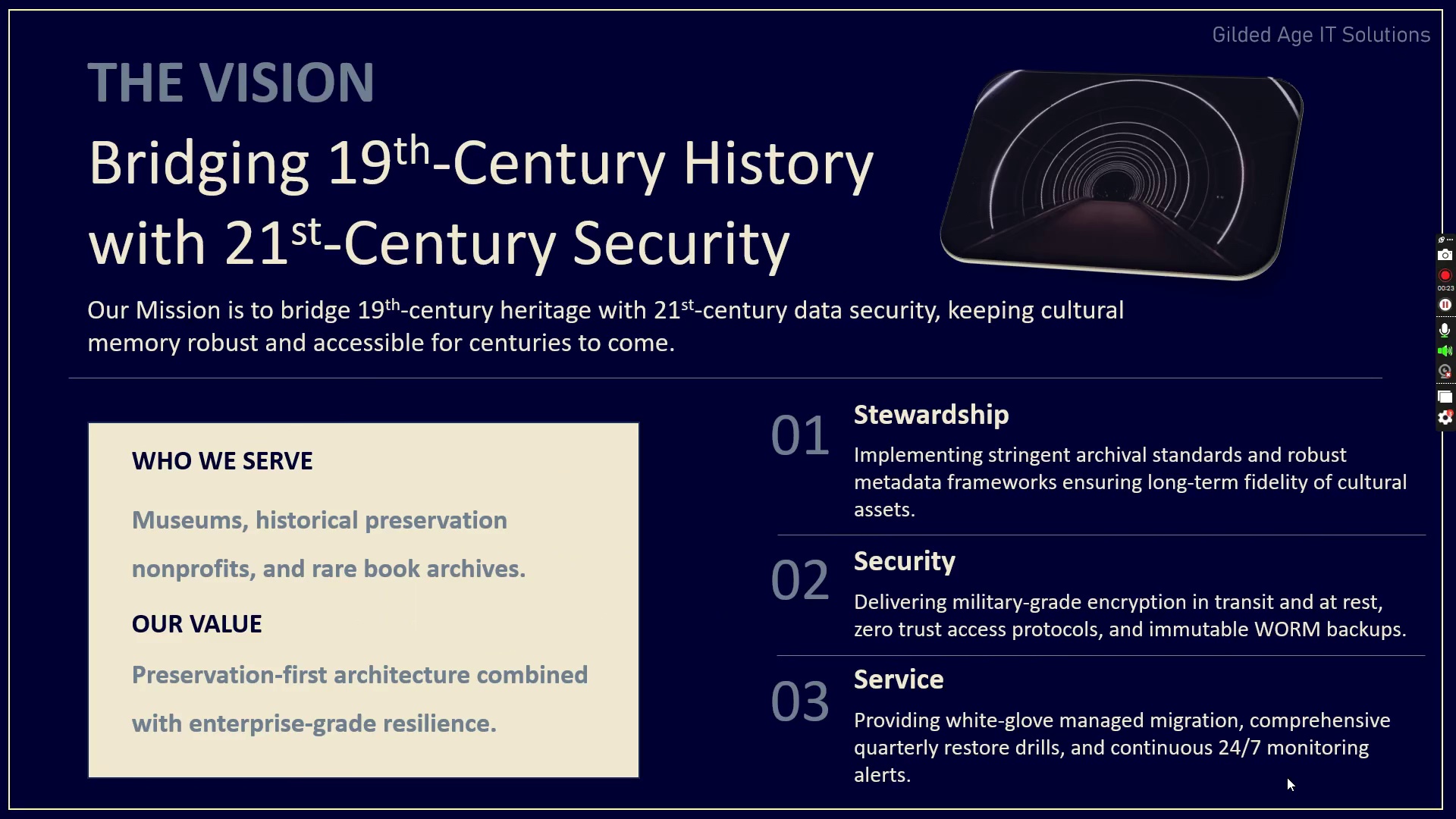 
key(Space)
 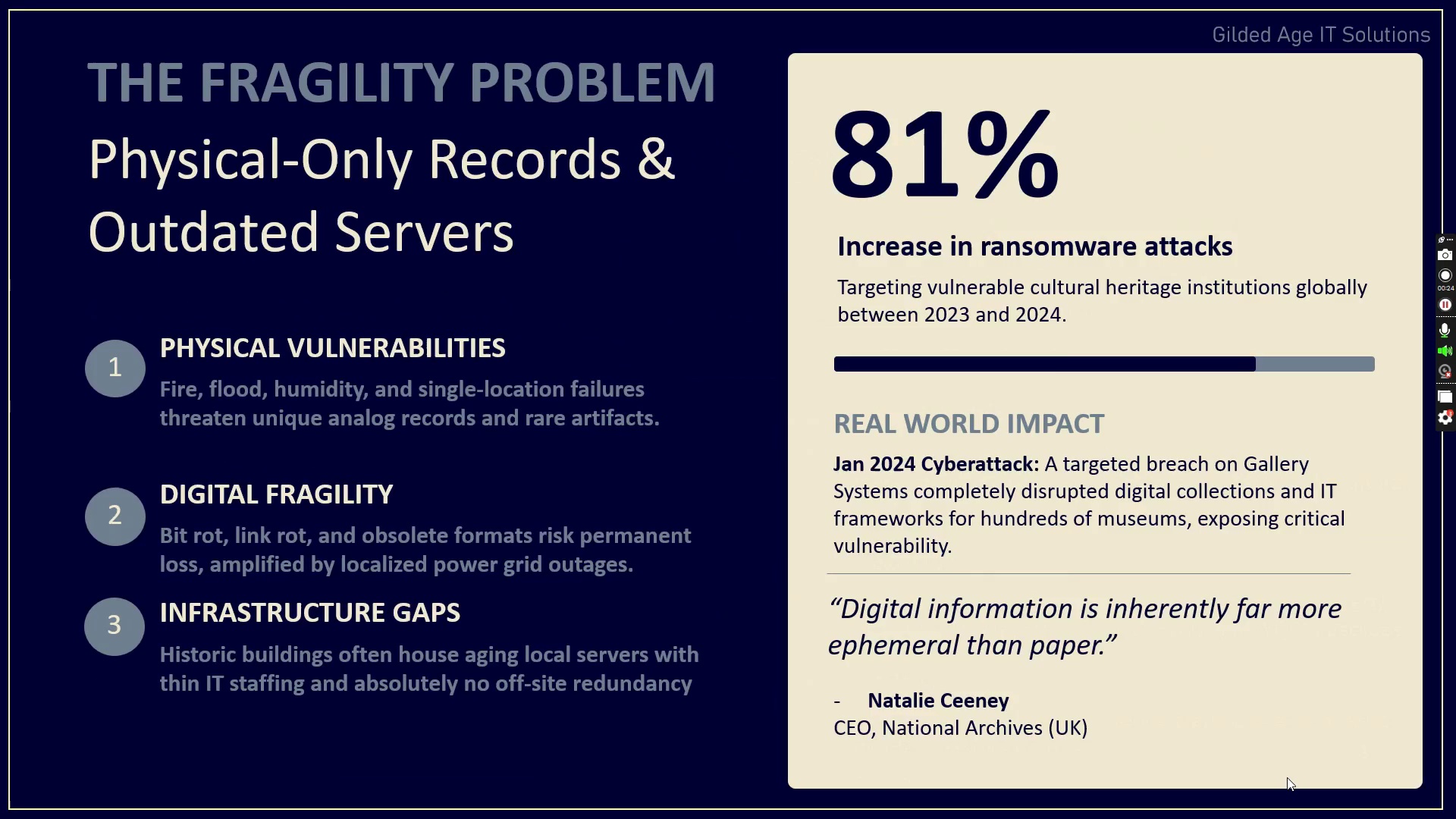 
key(Space)
 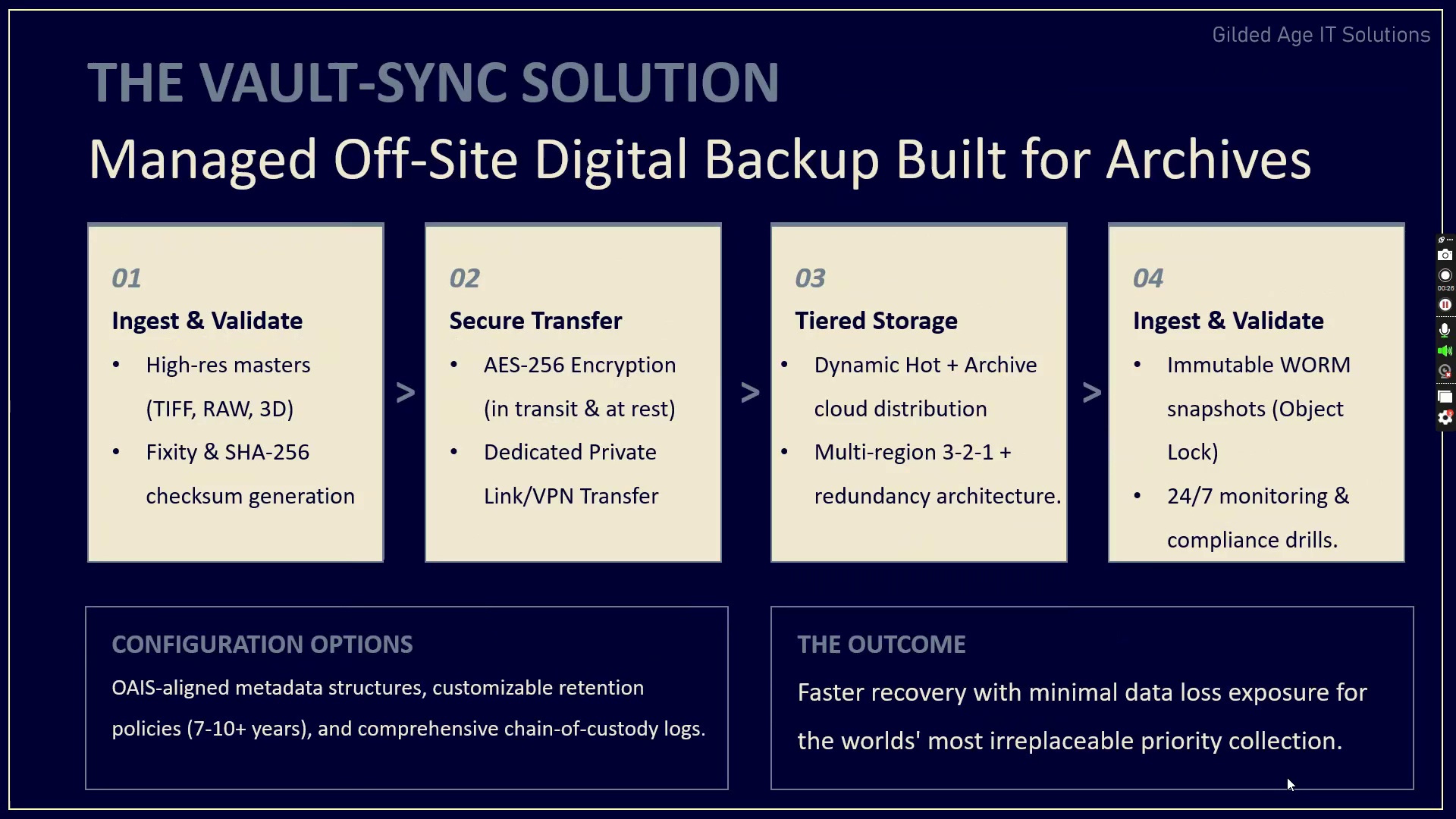 
key(Space)
 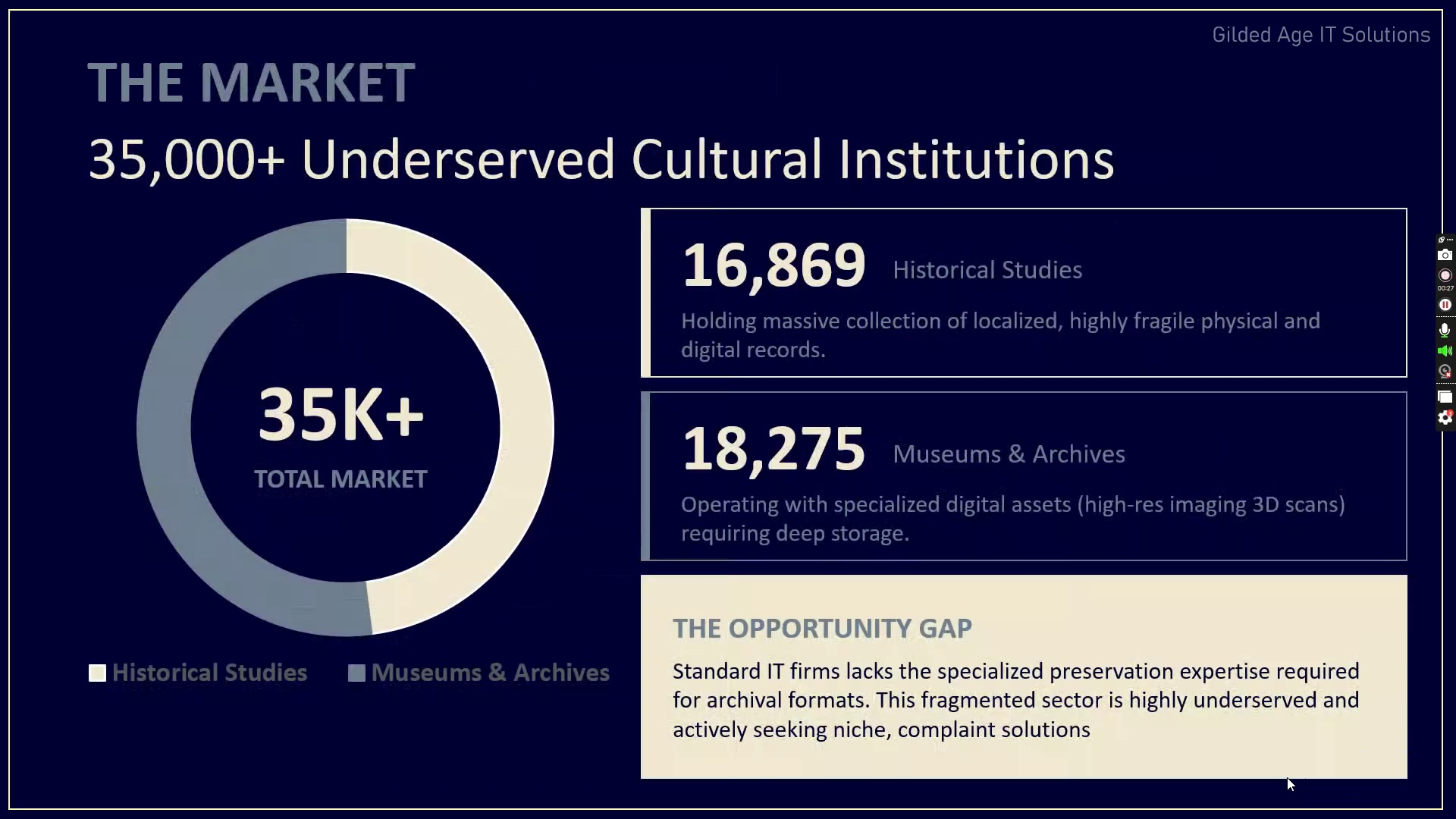 
key(Space)
 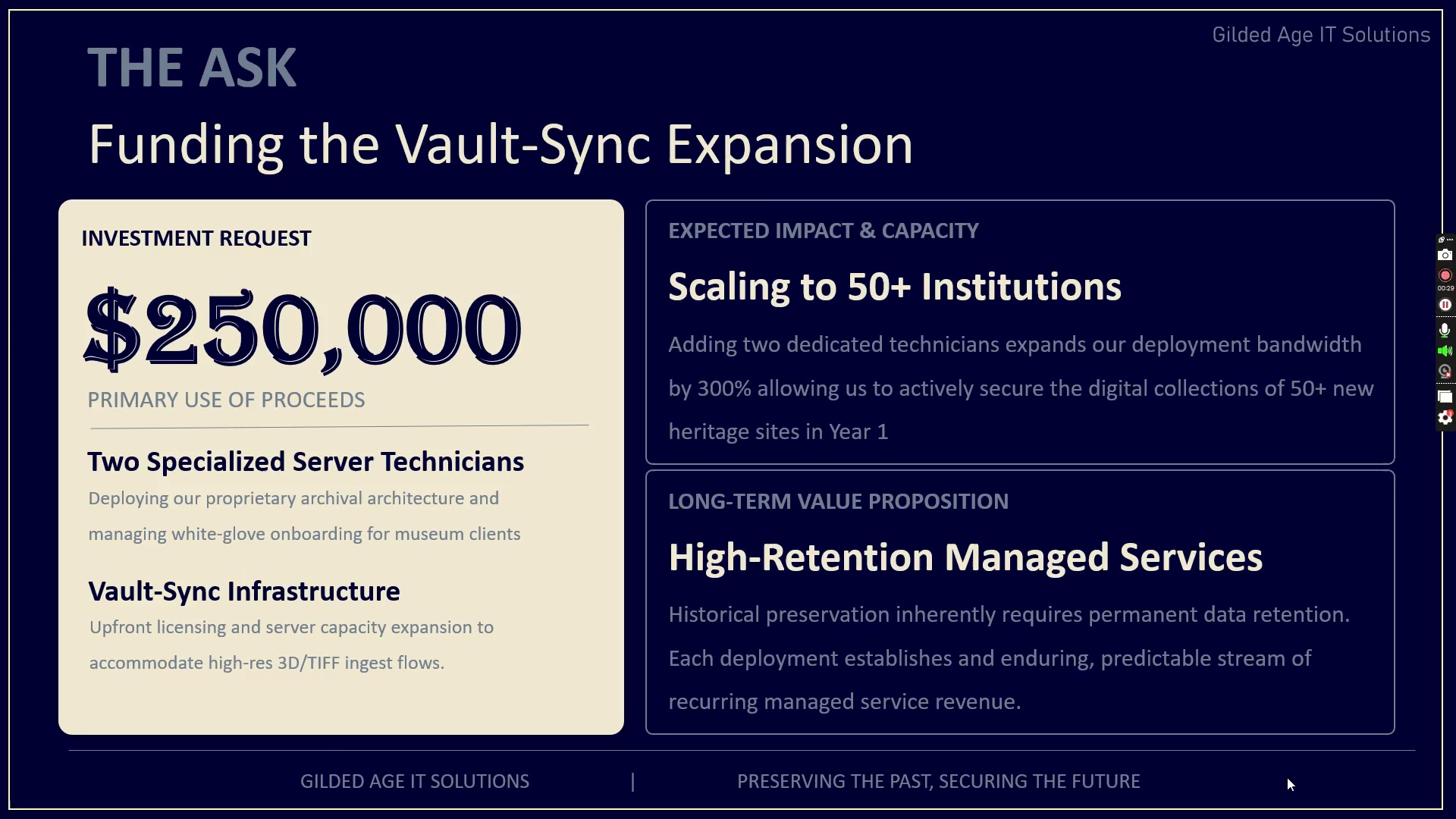 
key(Space)
 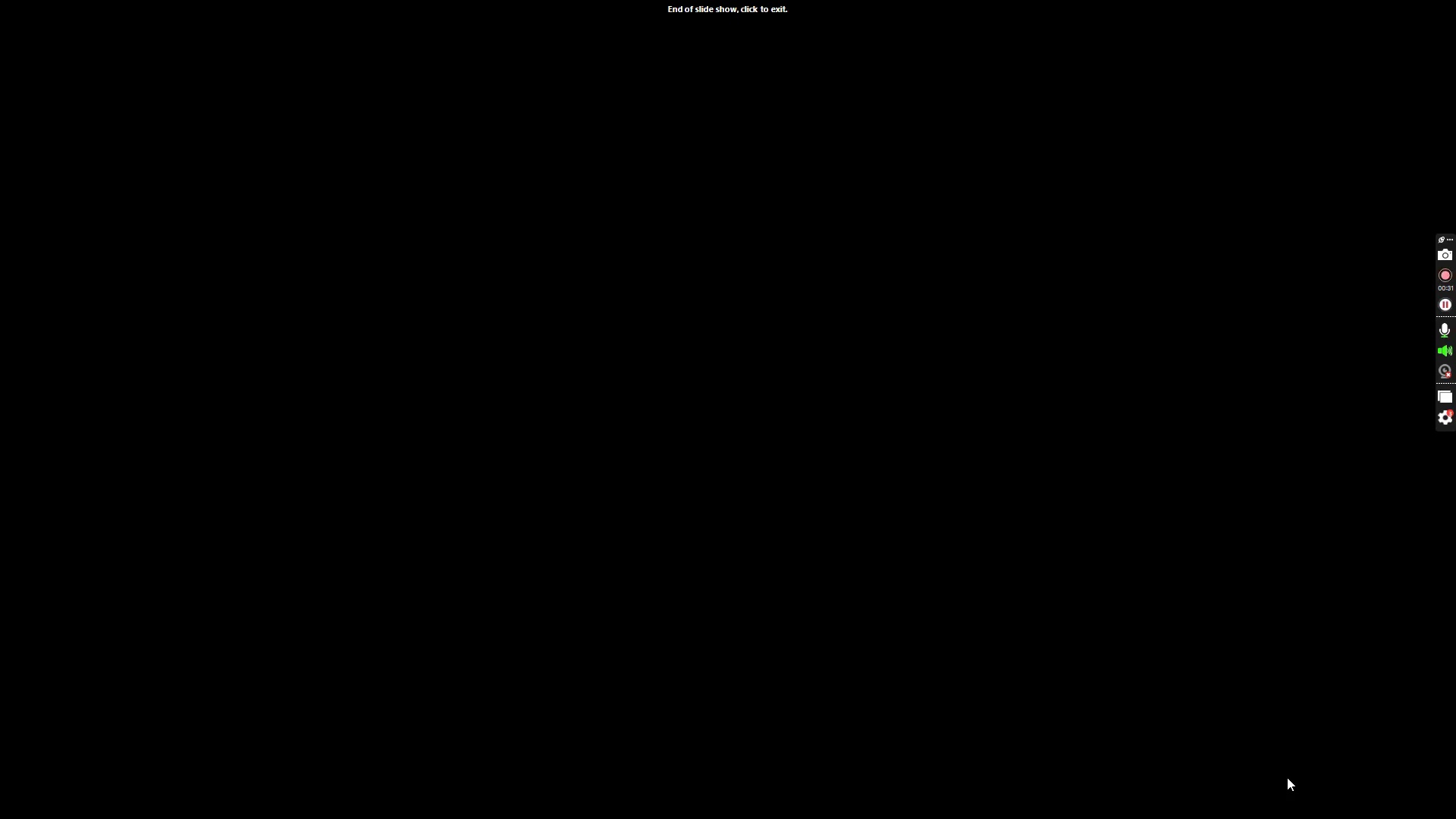 
key(Space)
 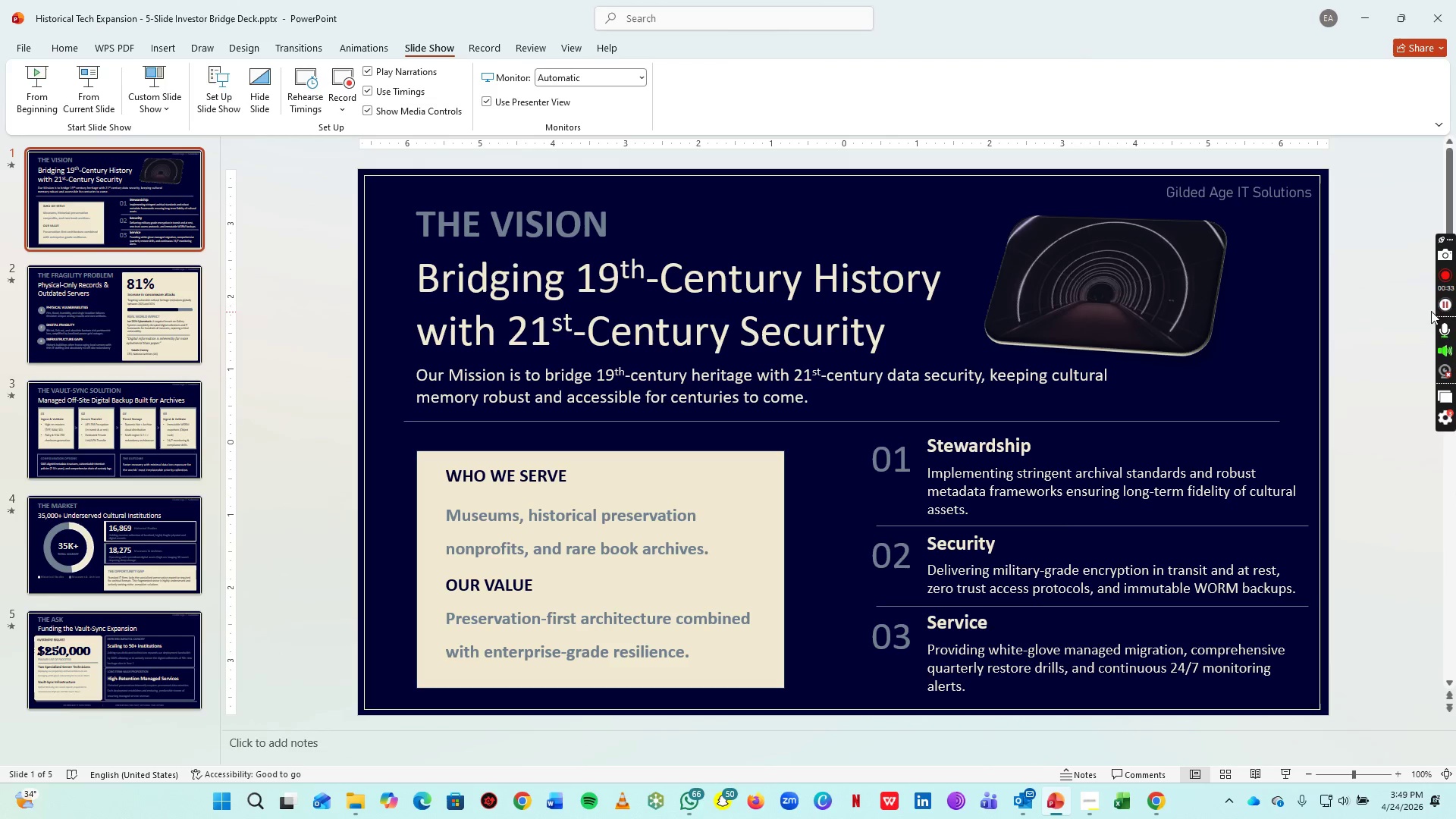 
left_click([1439, 278])
 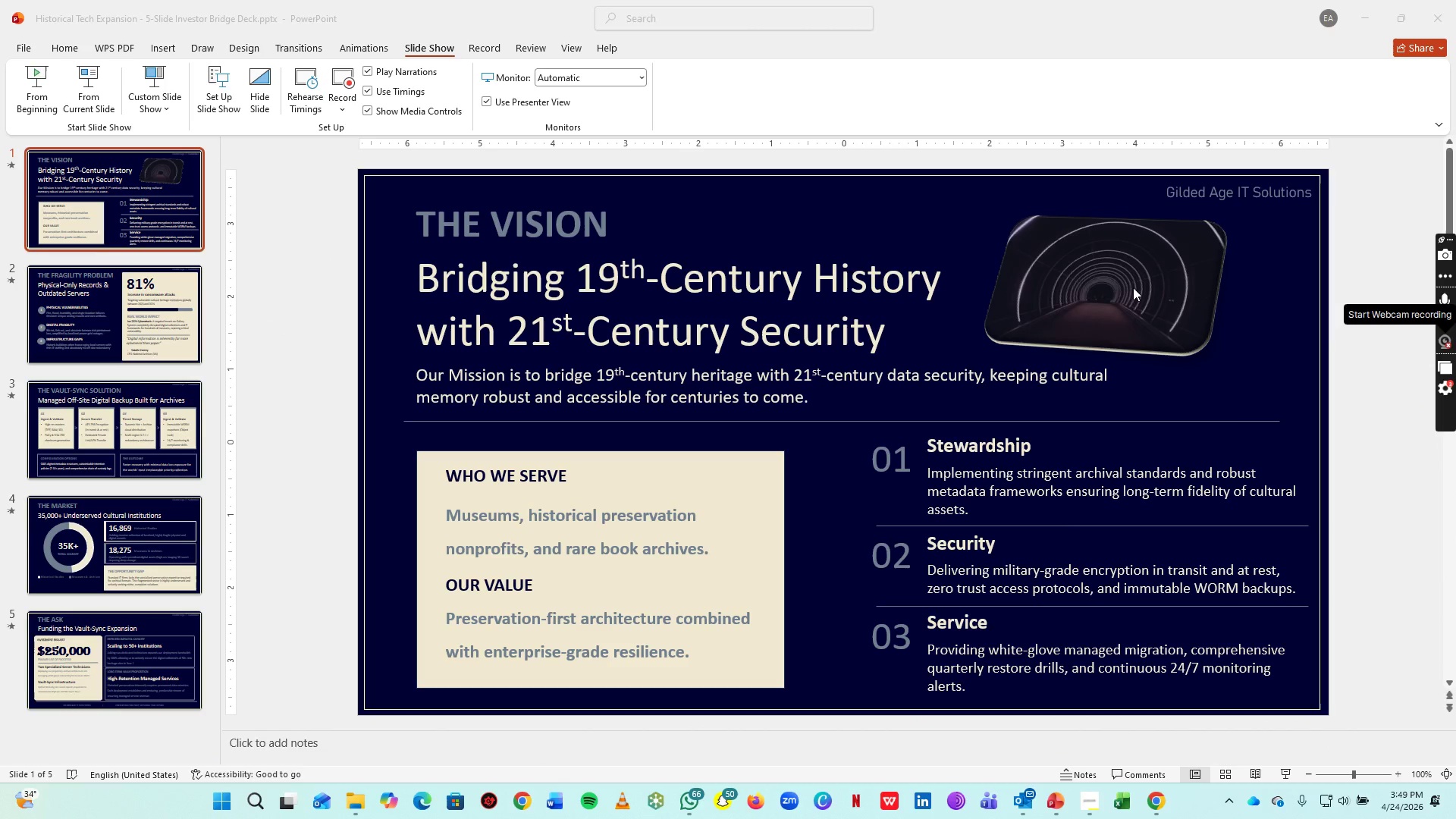 
key(Control+S)
 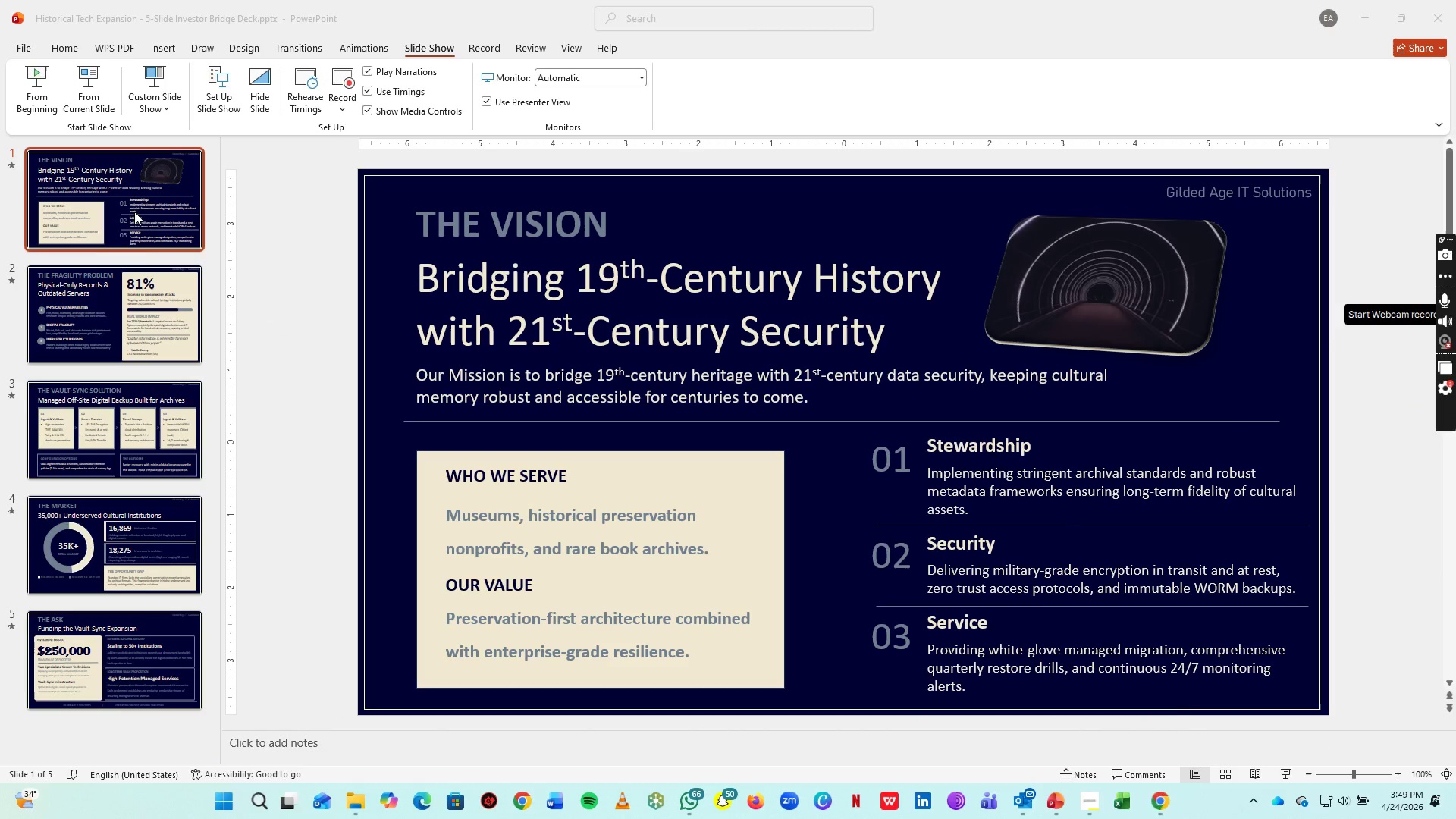 
scroll: coordinate [126, 265], scroll_direction: up, amount: 4.0
 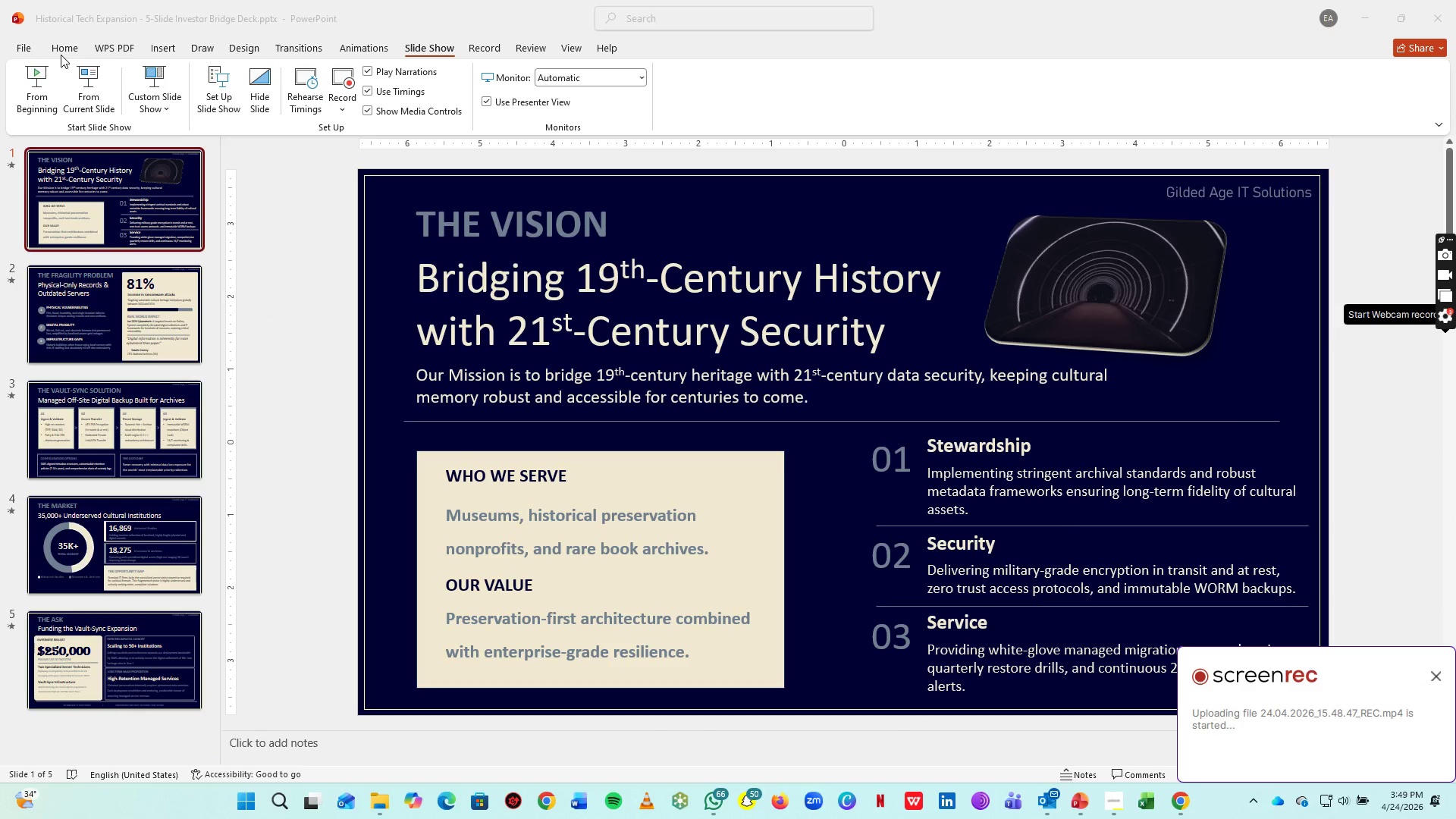 
left_click([61, 55])
 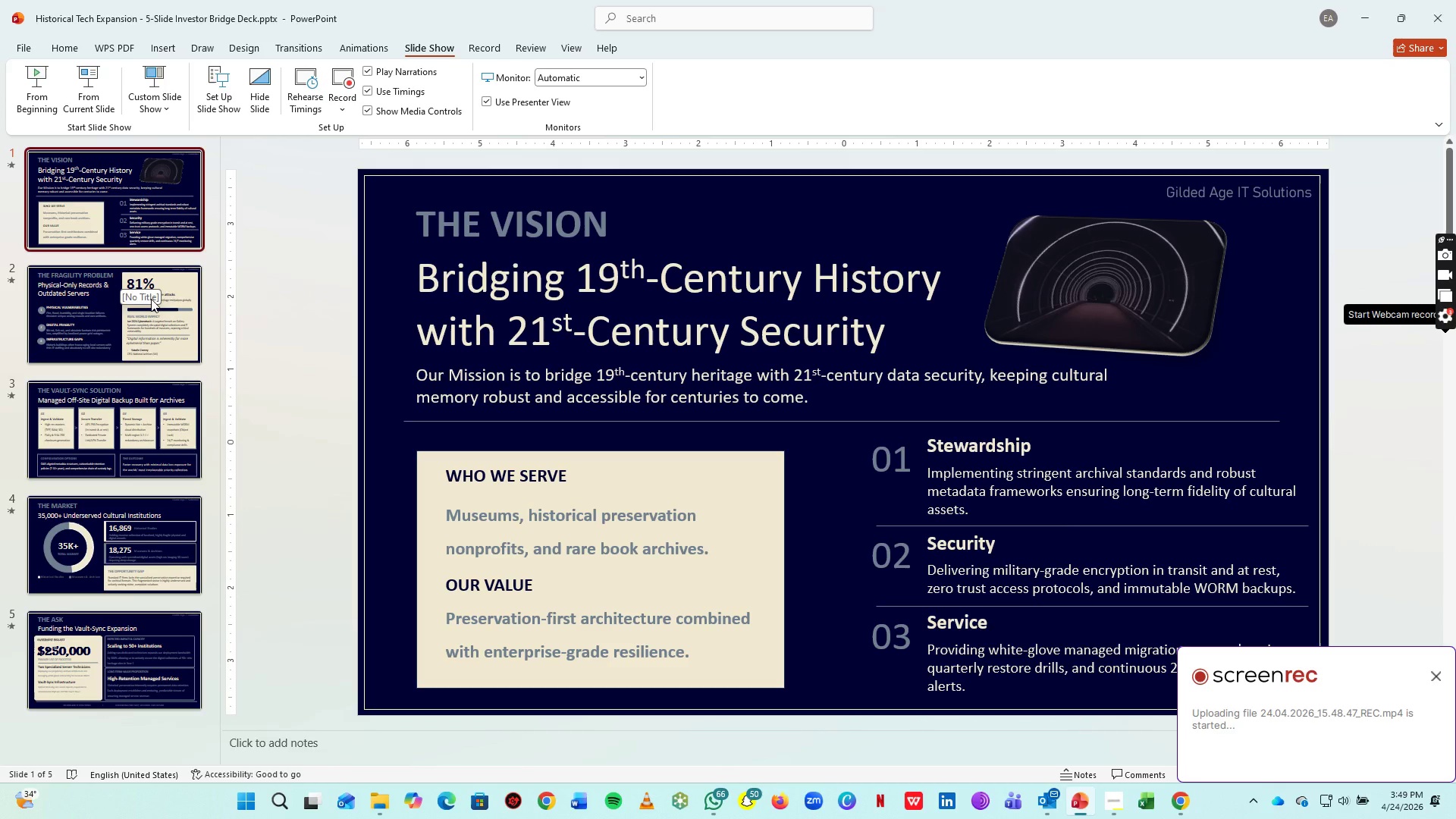 
double_click([143, 221])
 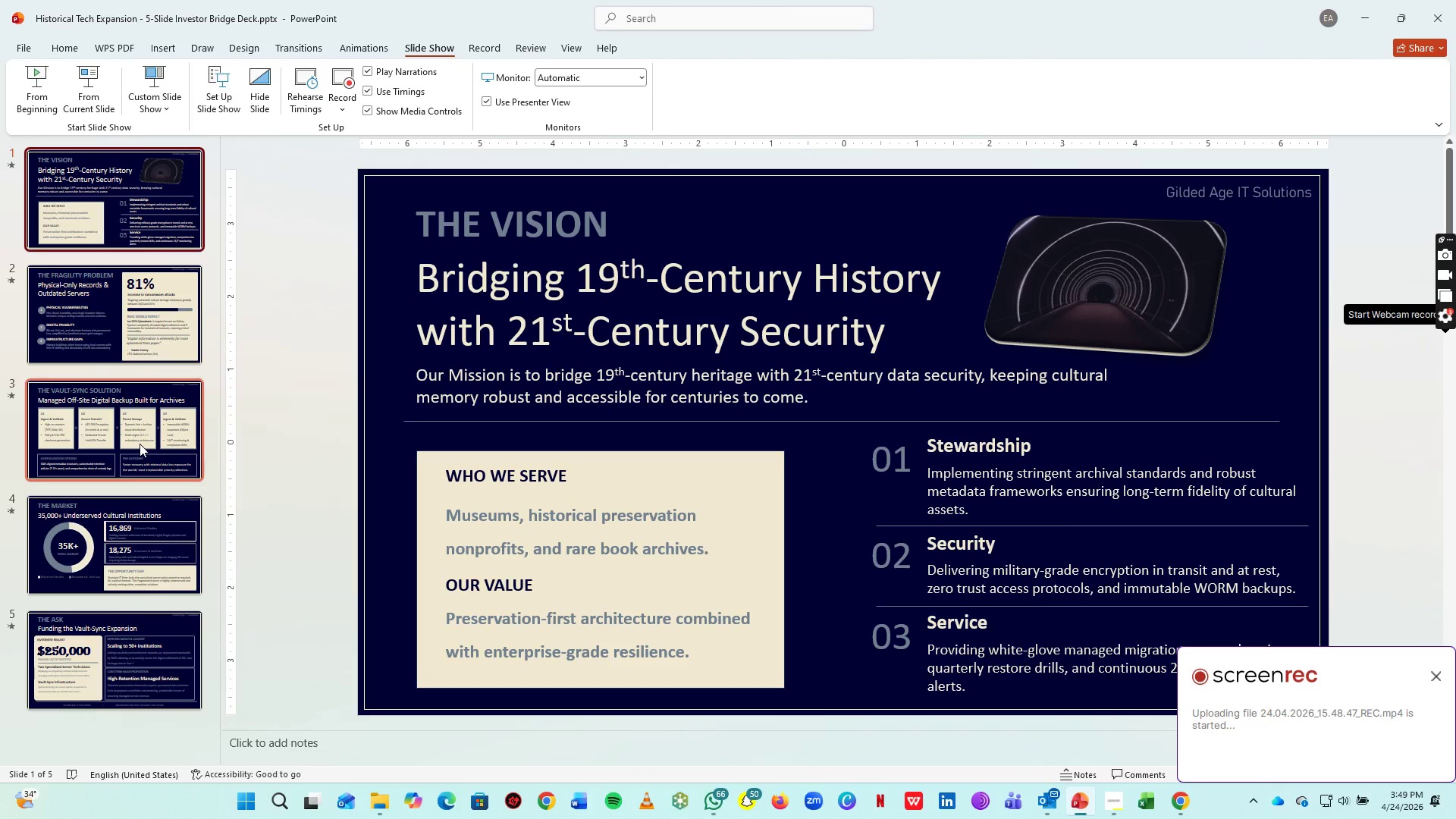 
left_click([134, 447])
 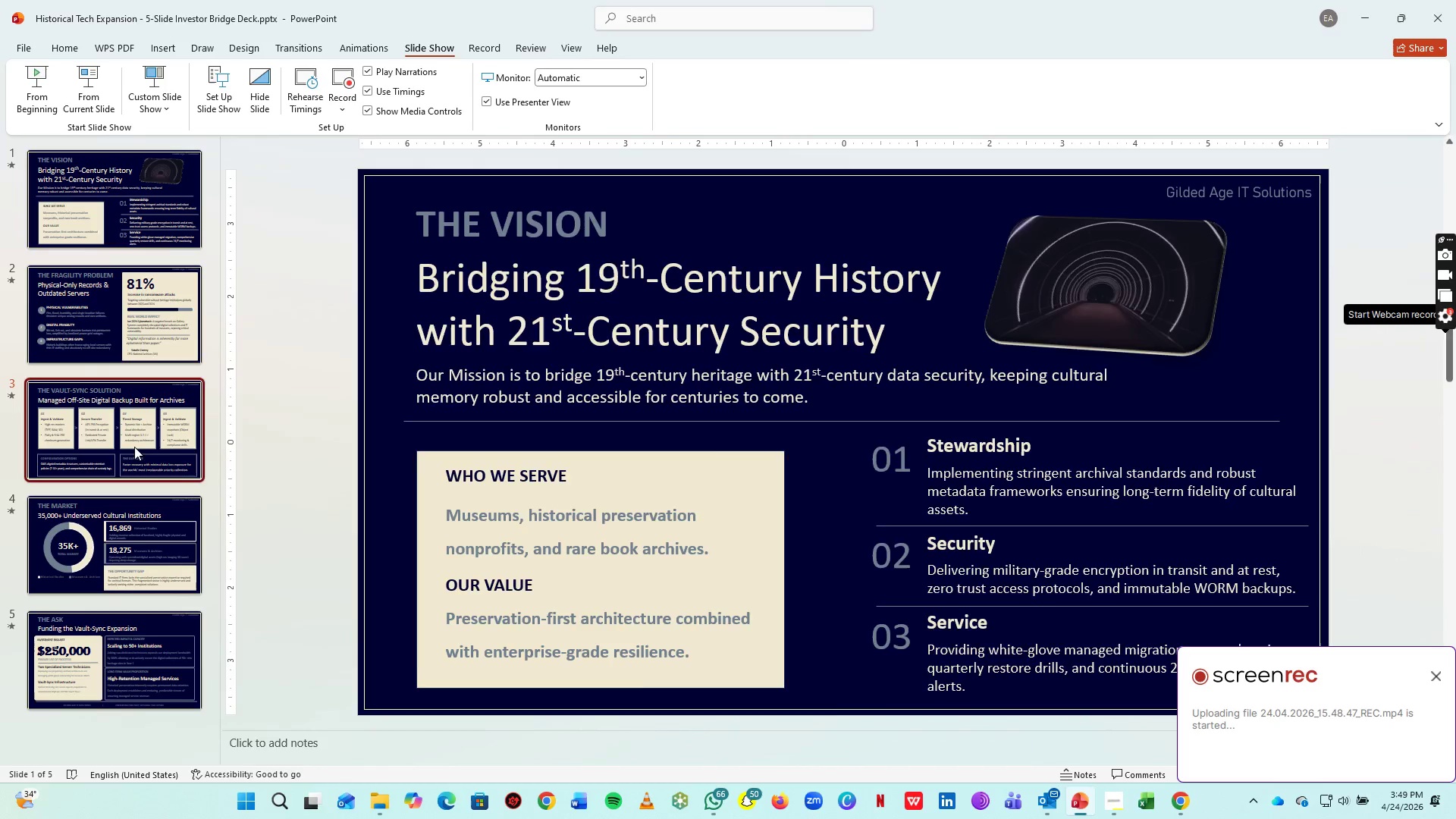 
key(Control+S)
 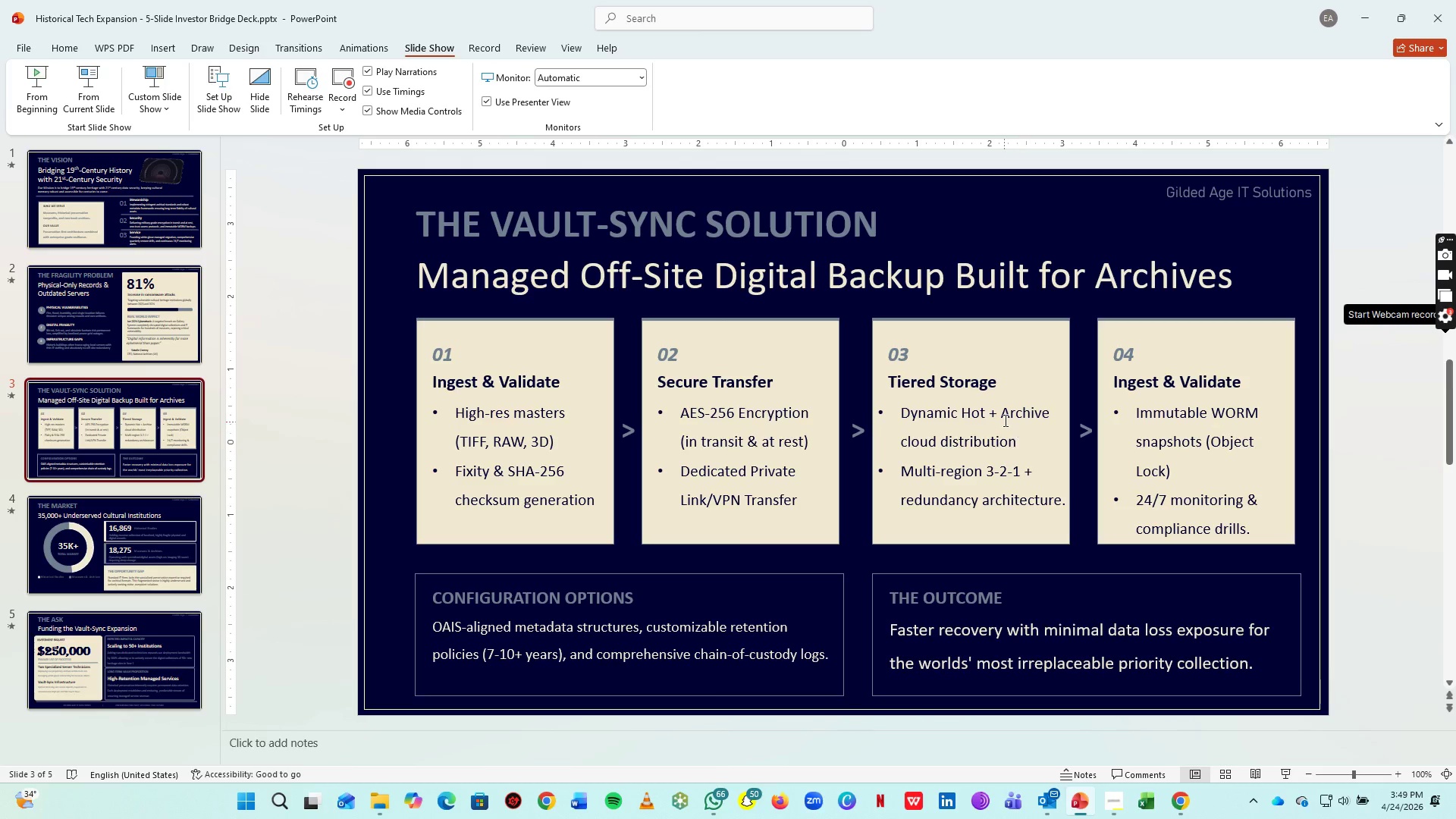 
key(Control+P)
 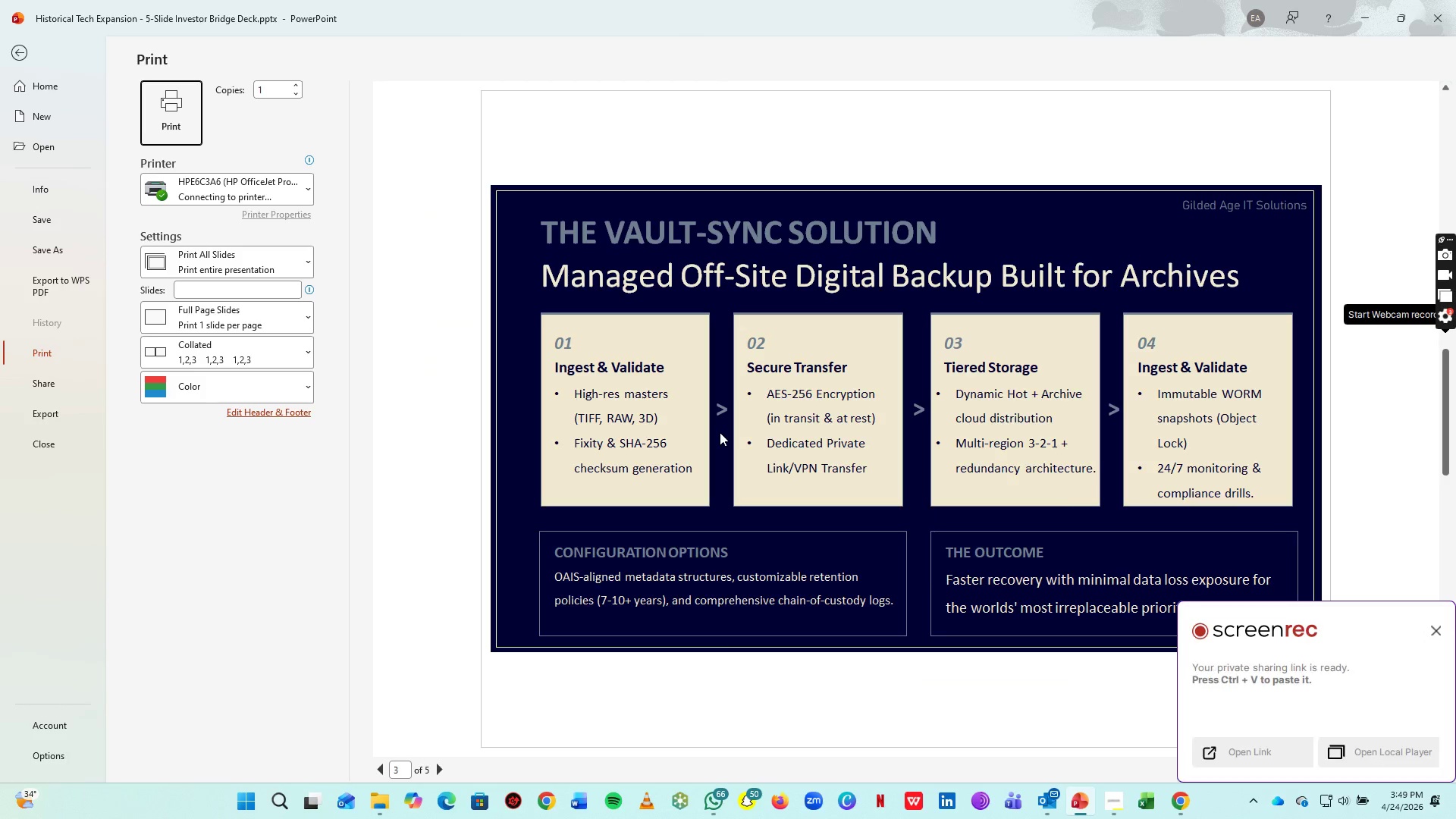 
wait(6.83)
 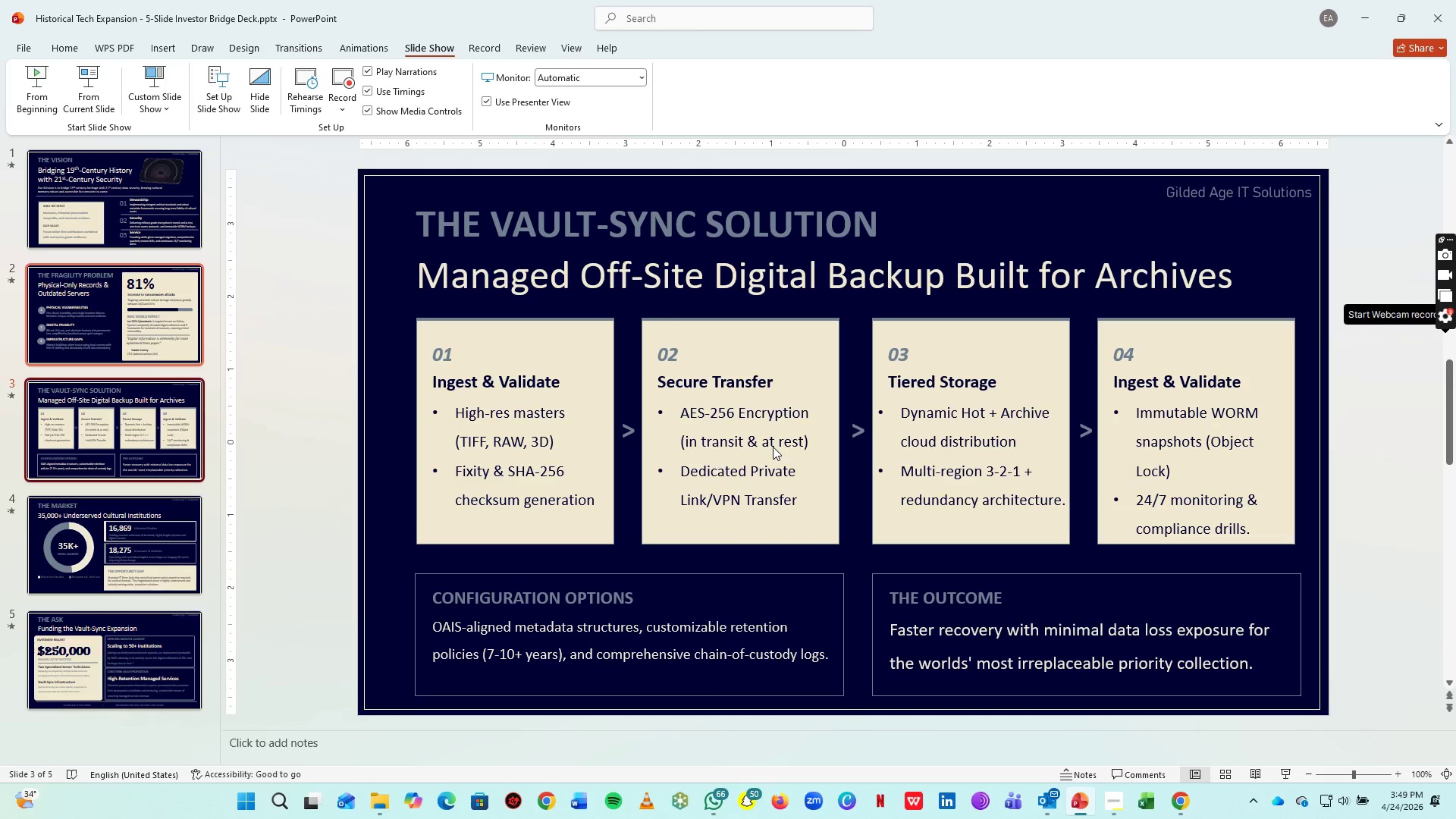 
left_click([50, 406])
 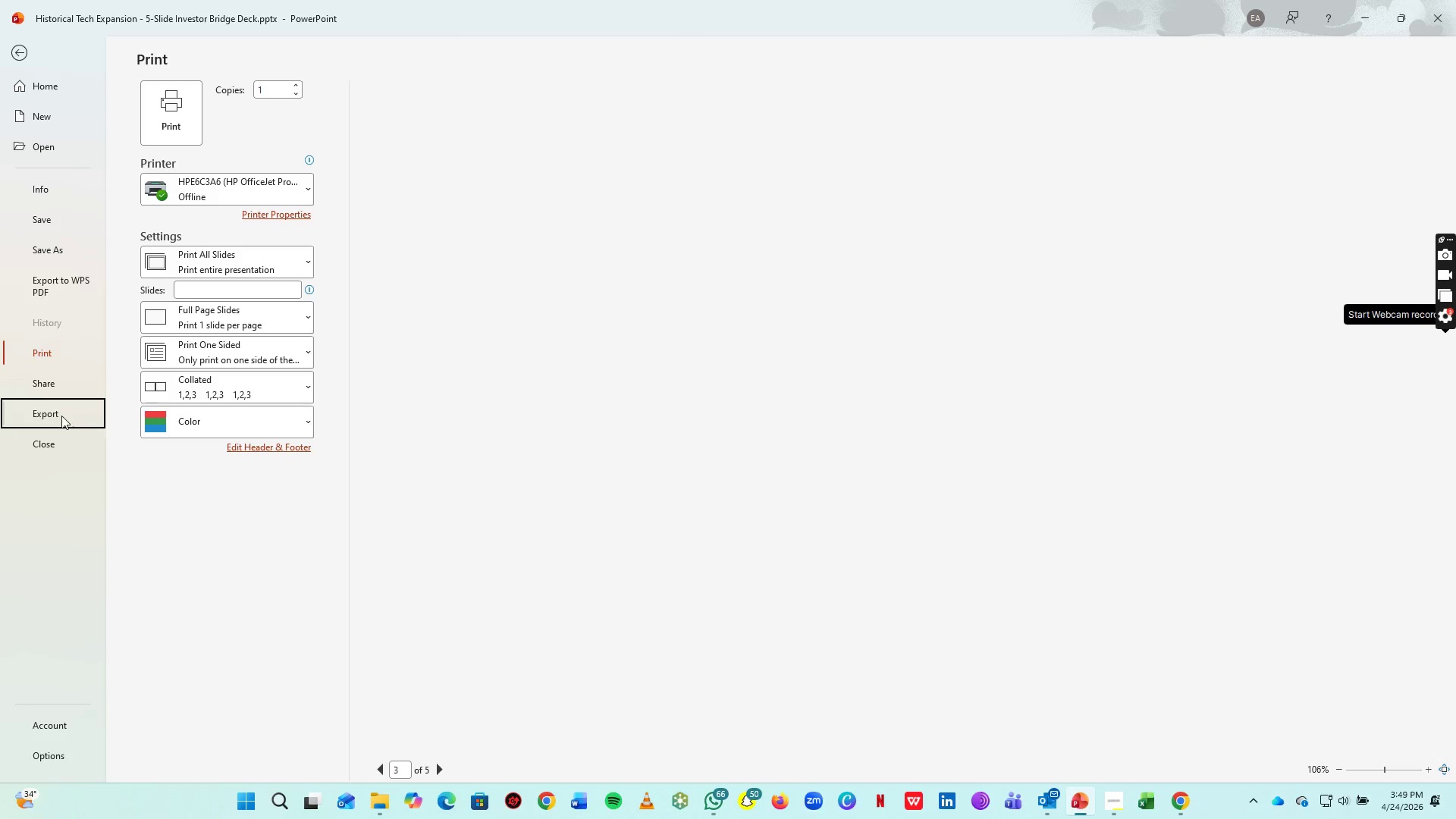 
wait(8.2)
 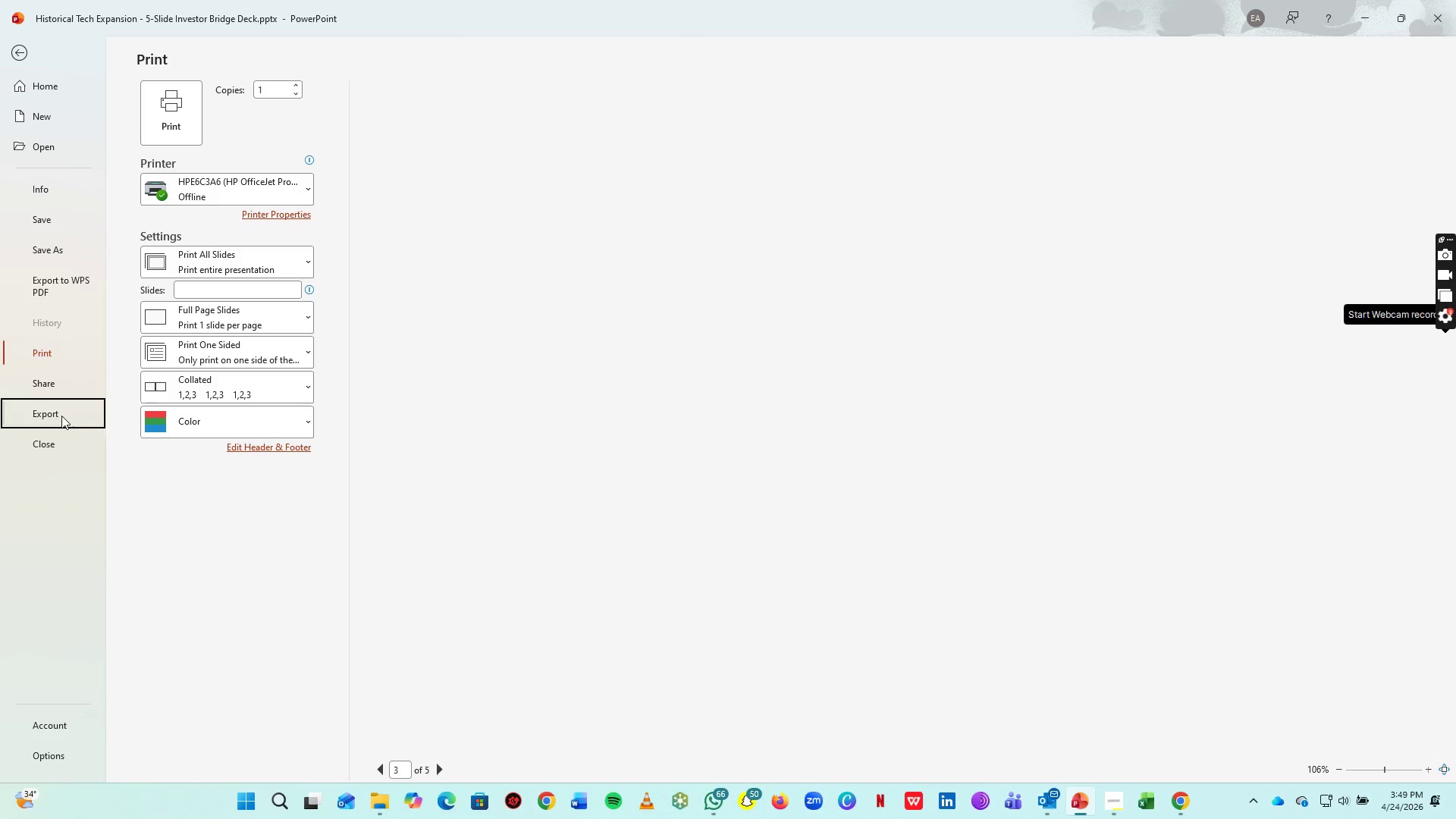 
left_click([430, 209])
 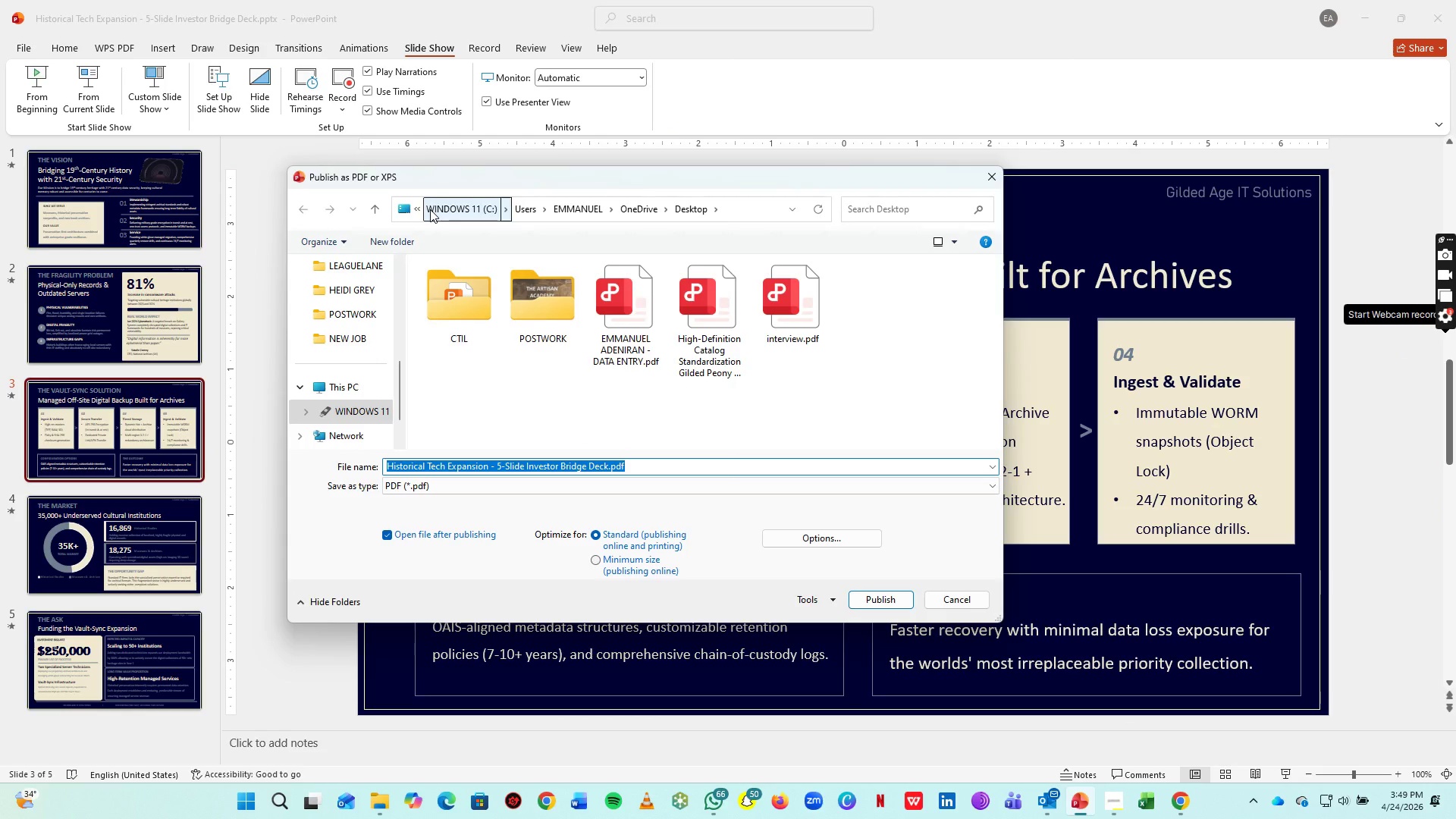 
wait(8.31)
 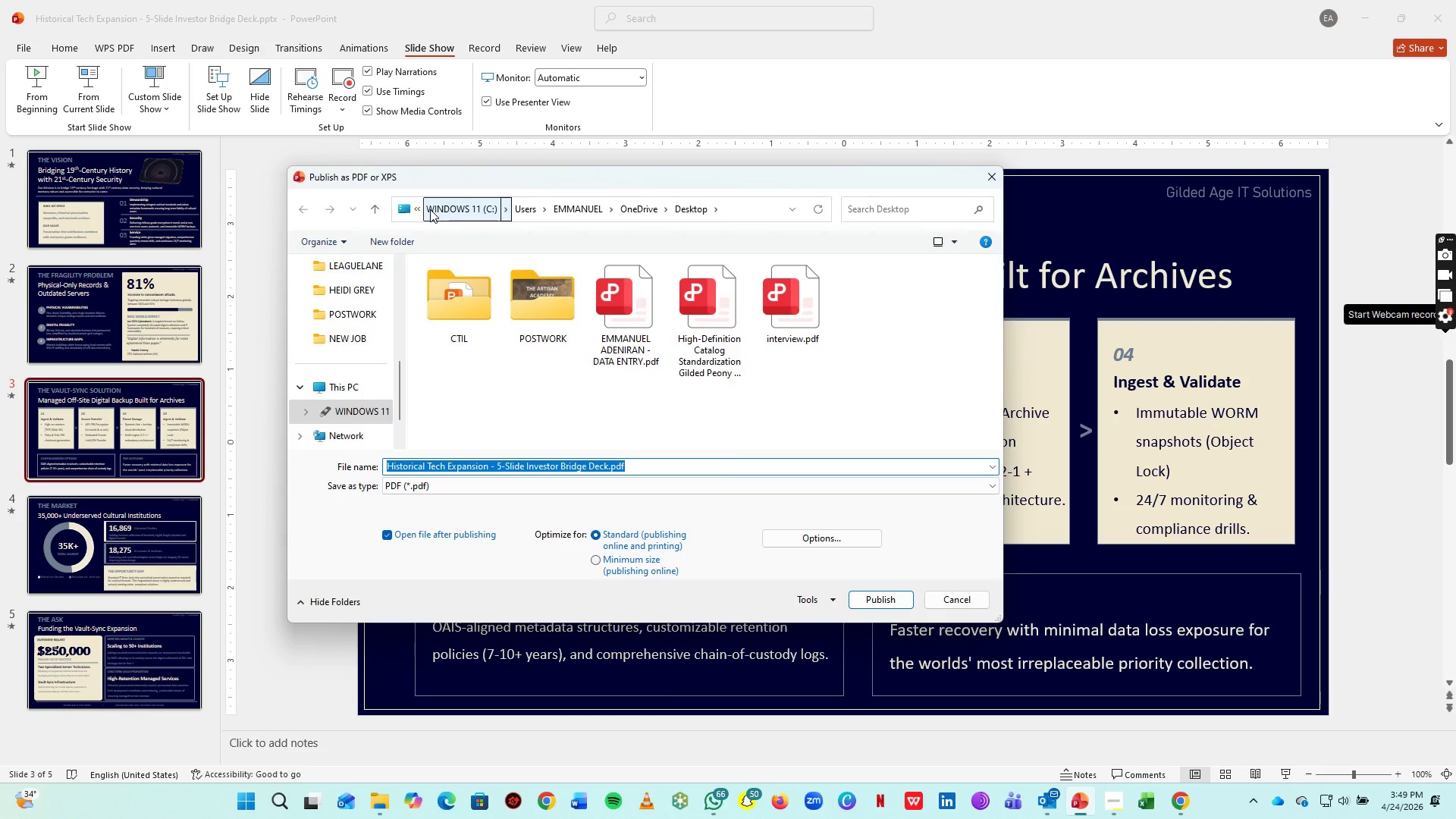 
scroll: coordinate [297, 402], scroll_direction: up, amount: 6.0
 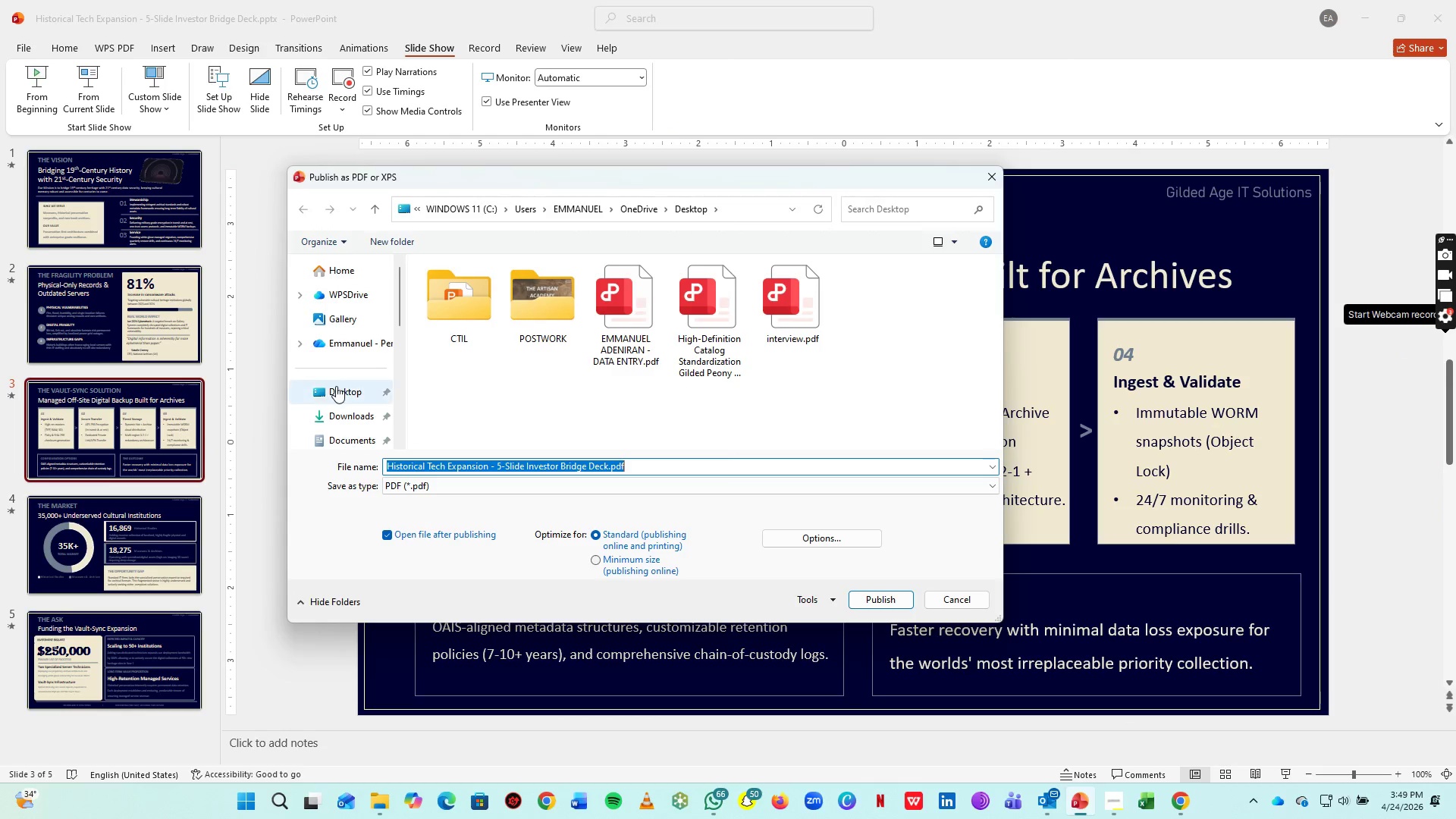 
left_click([336, 386])
 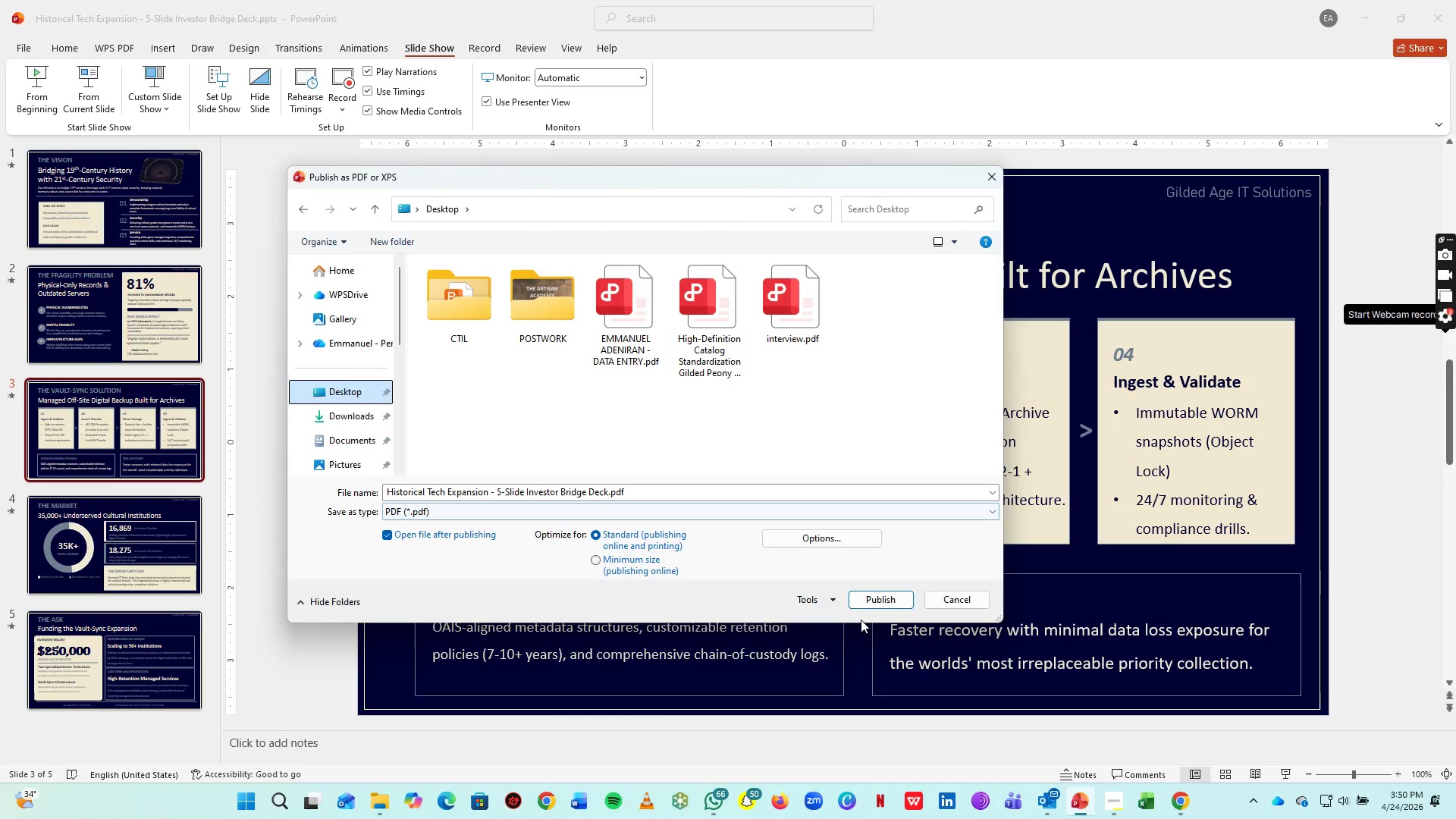 
left_click([866, 607])
 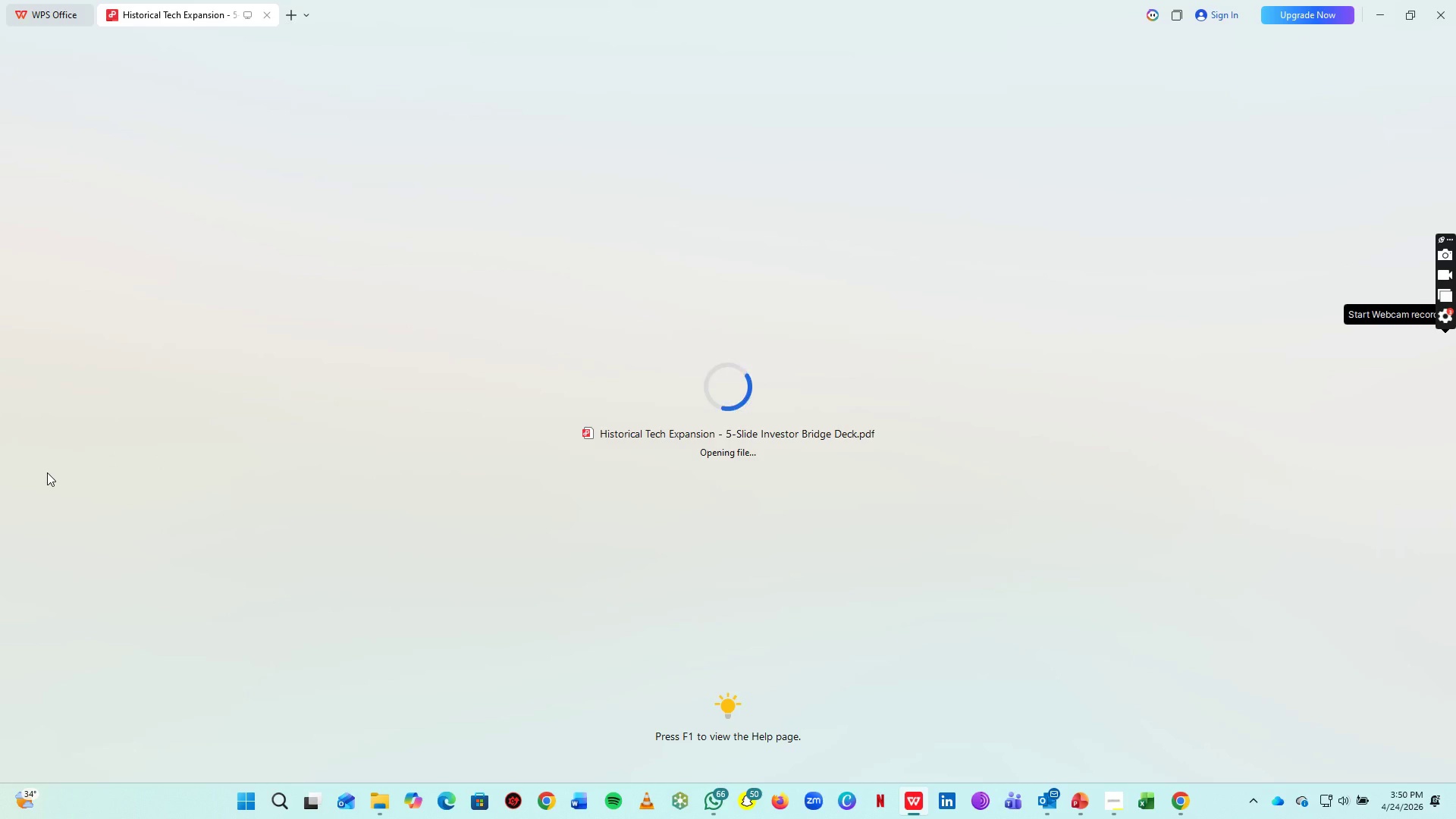 
wait(17.61)
 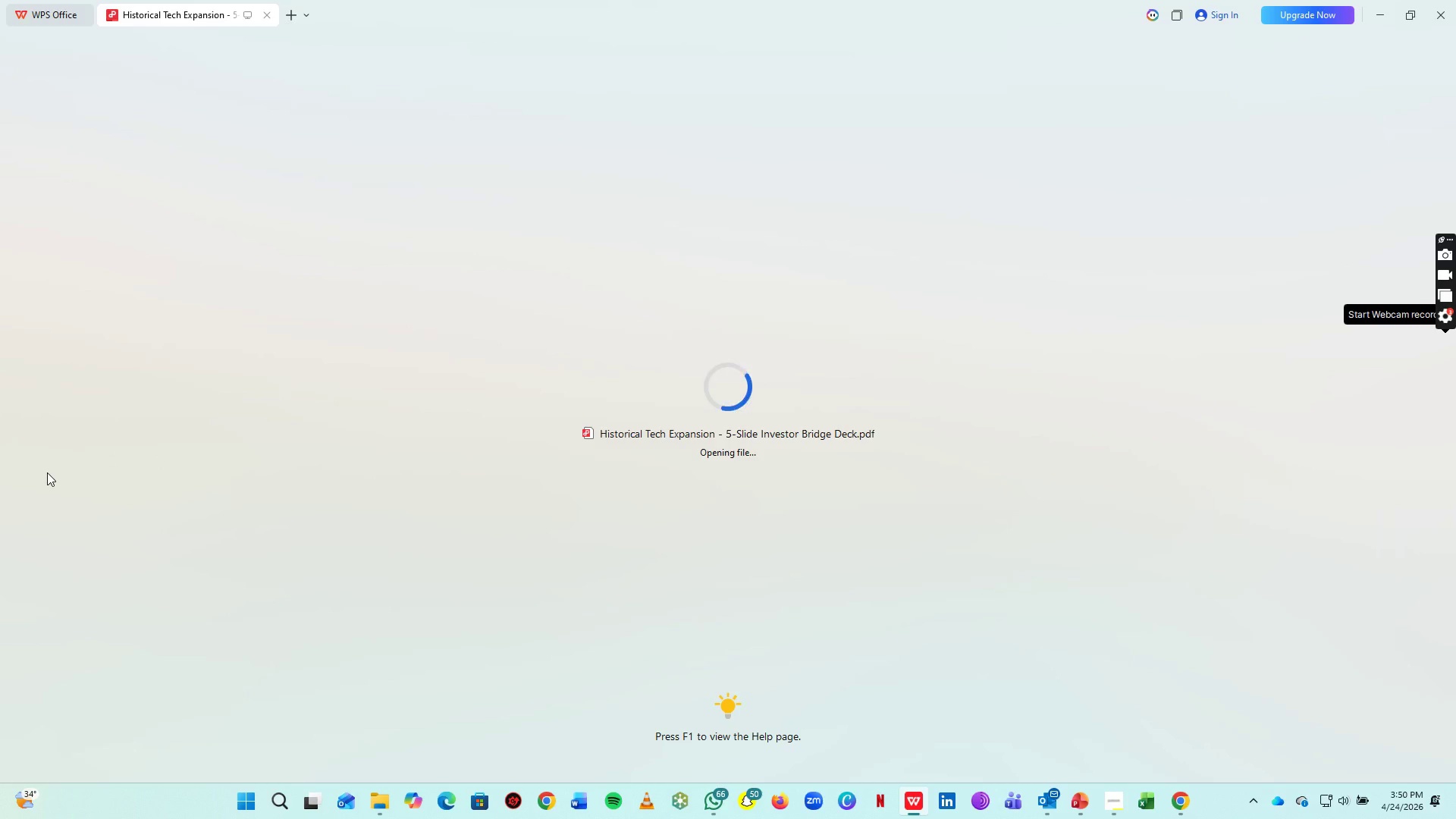 
scroll: coordinate [682, 462], scroll_direction: down, amount: 40.0
 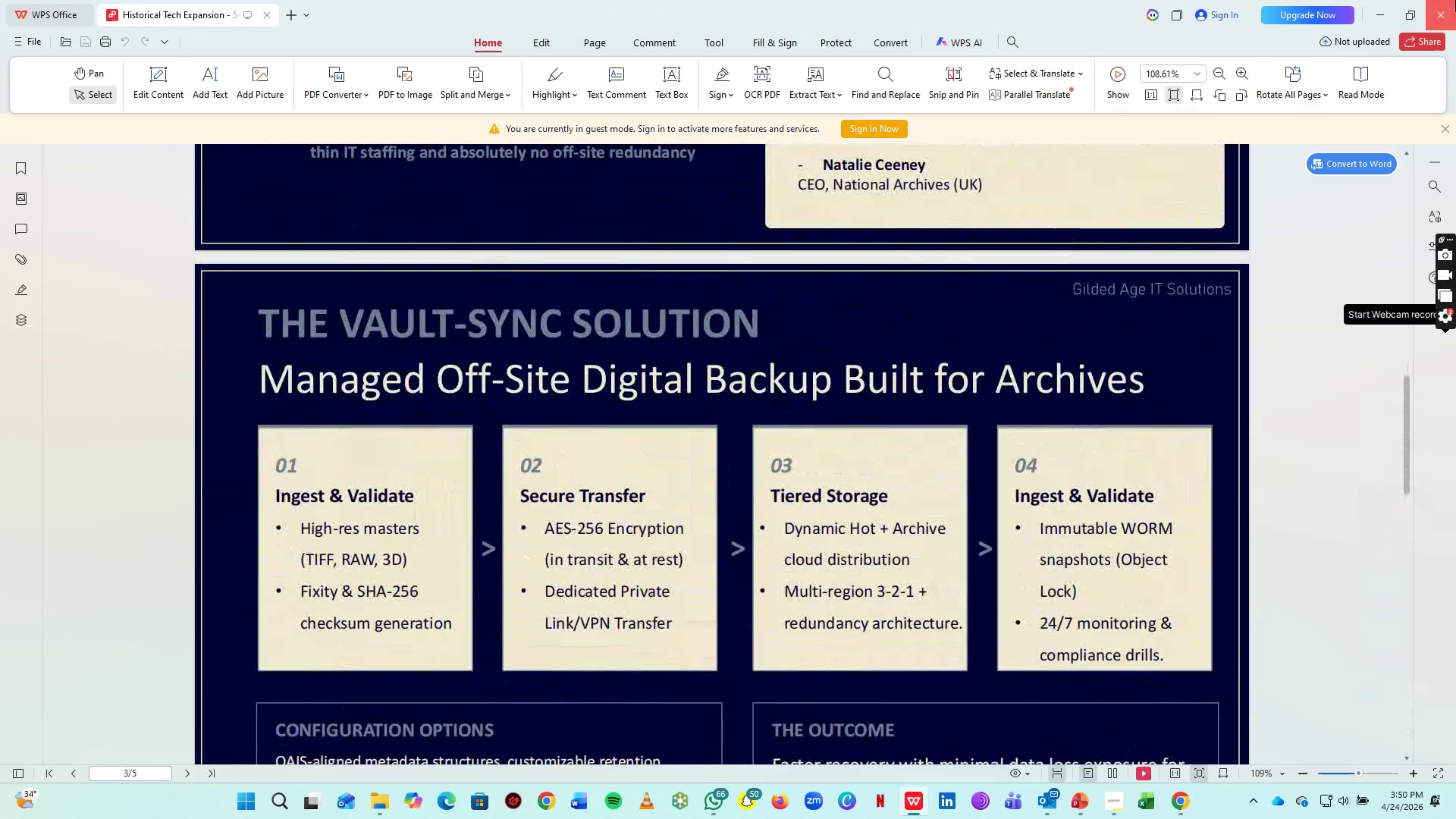 
left_click([1455, 0])